 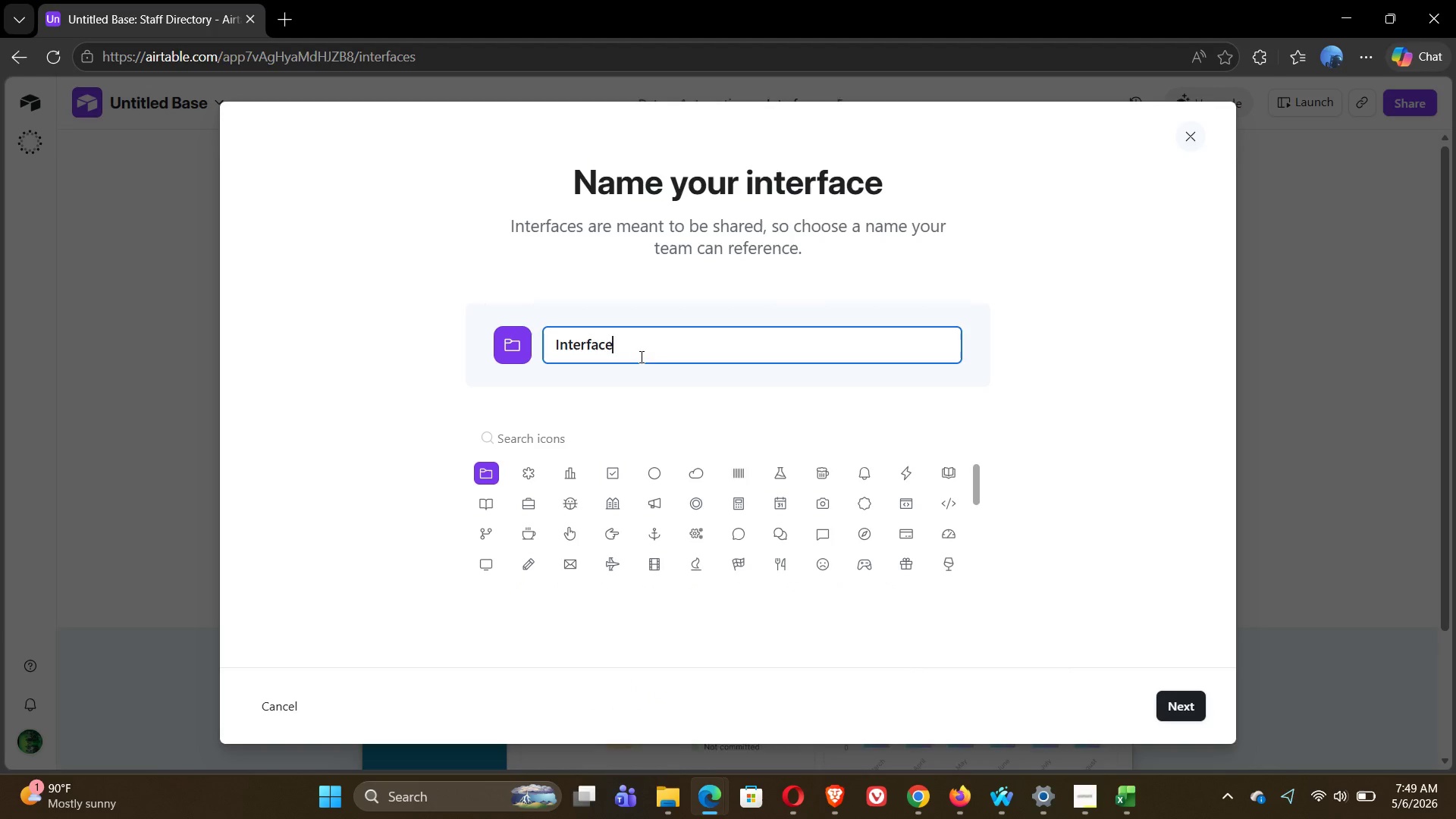 
left_click_drag(start_coordinate=[626, 344], to_coordinate=[548, 345])
 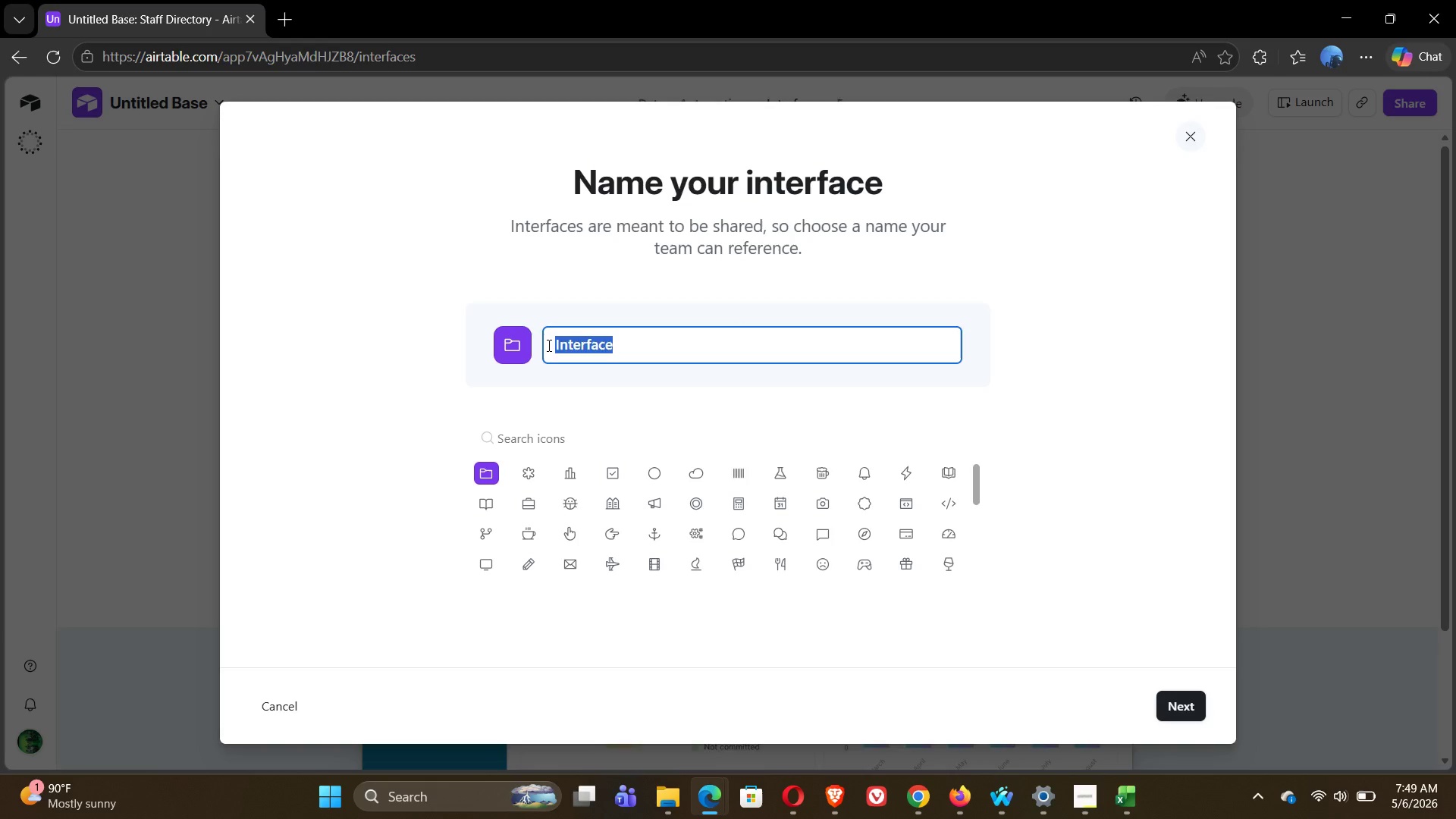 
wait(12.56)
 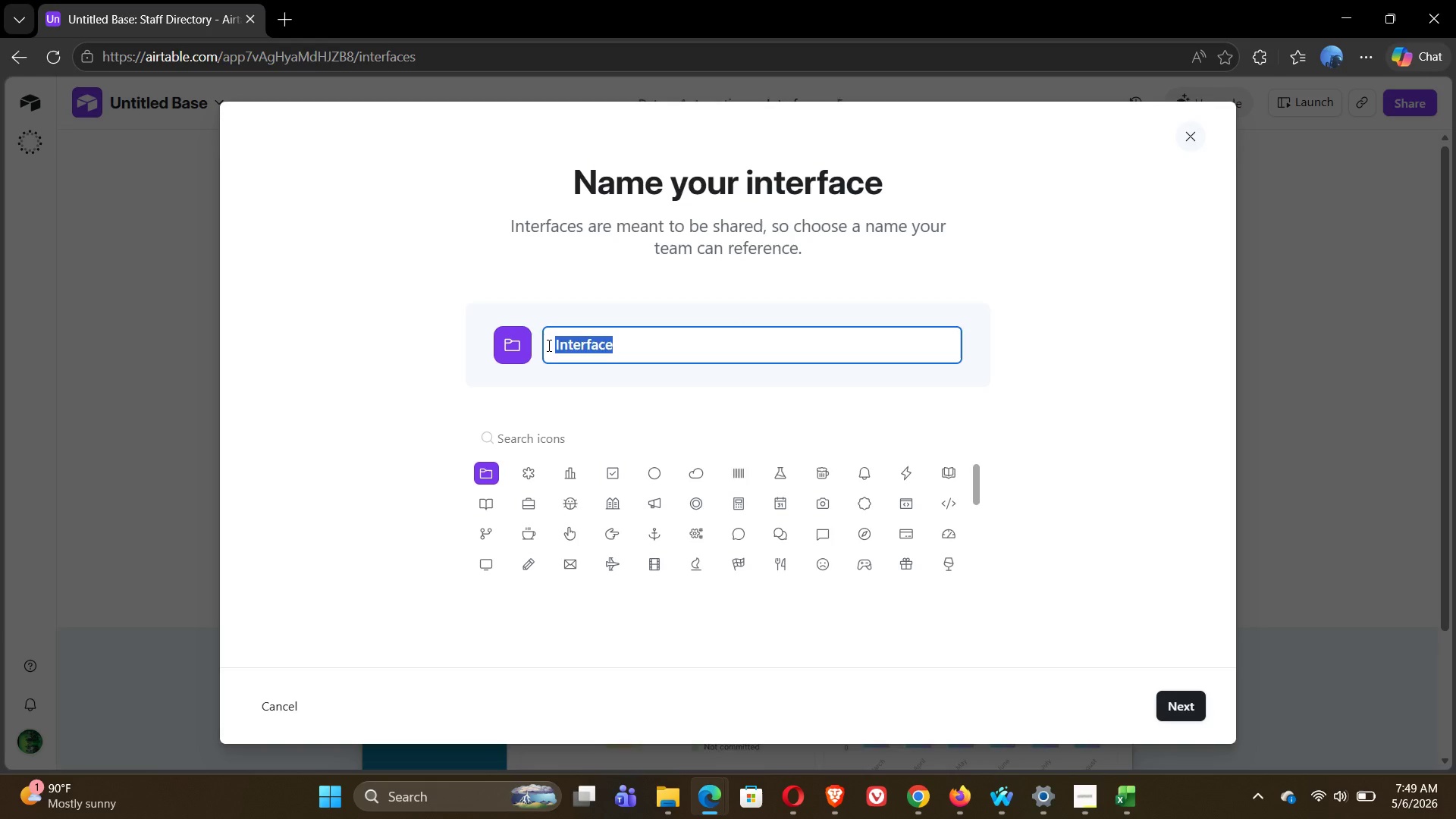 
type(GU)
key(Backspace)
type(ilder)
 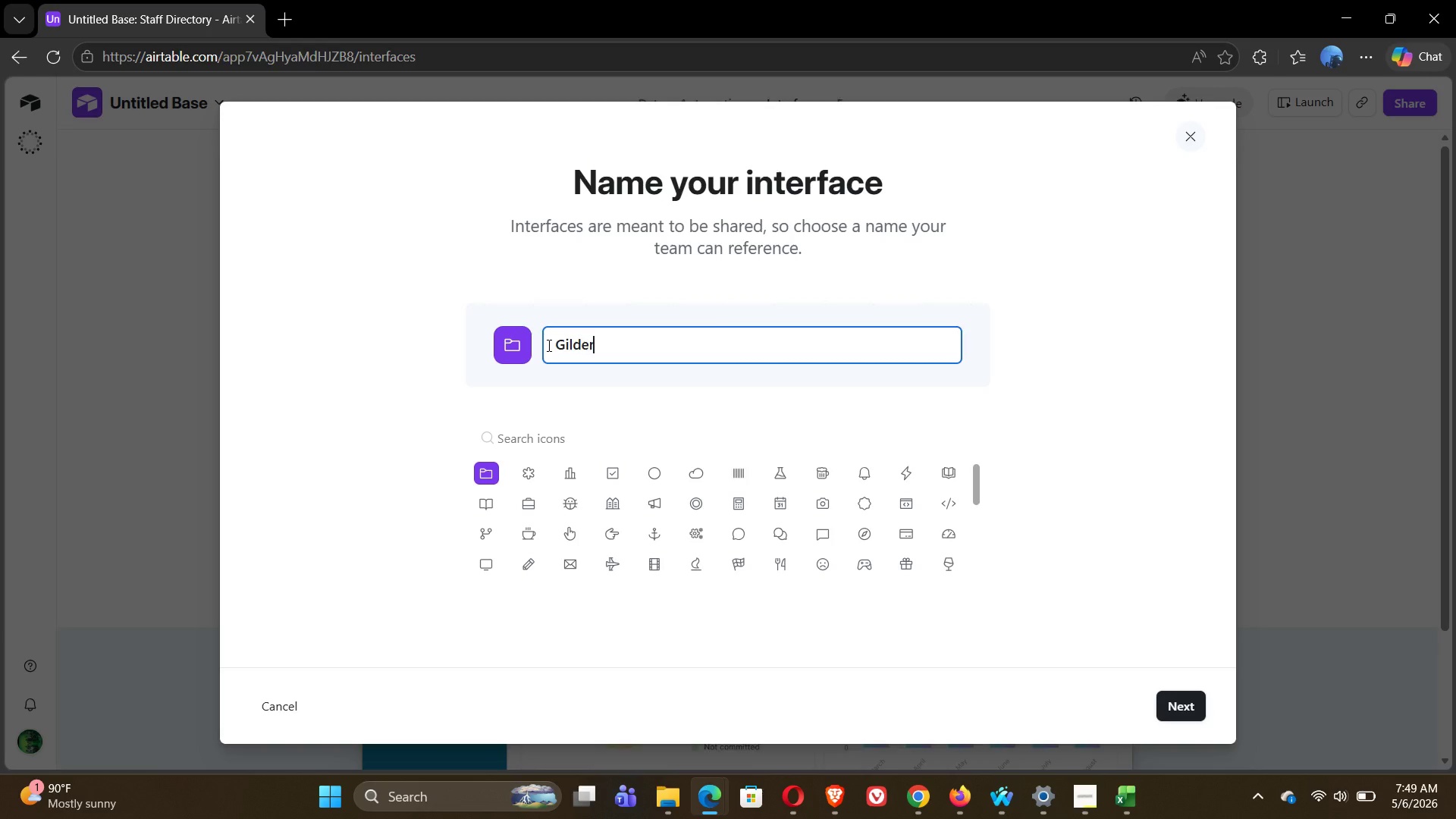 
key(Backspace)
type(d Grocer )
key(Backspace)
type(-)
 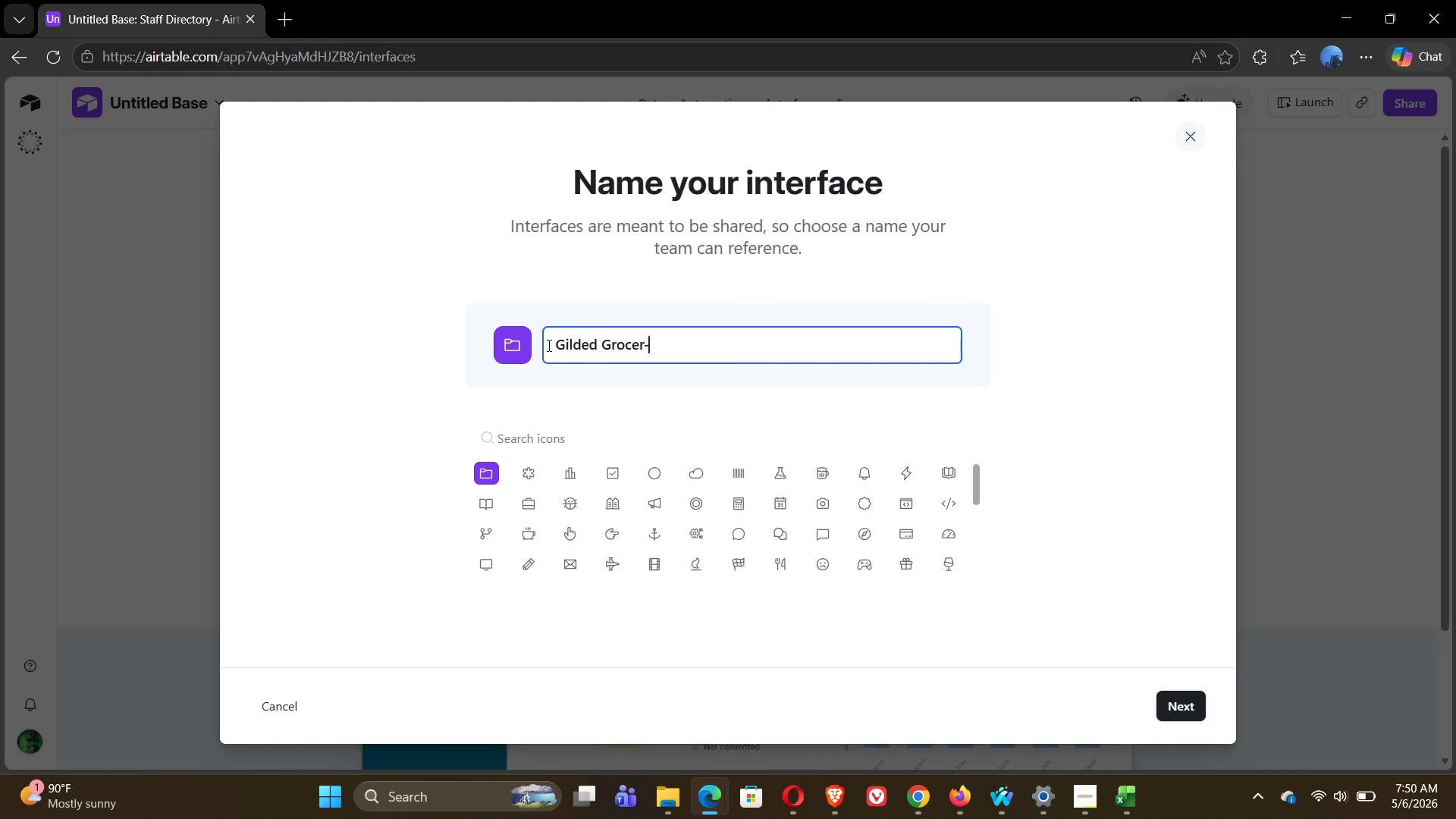 
wait(8.12)
 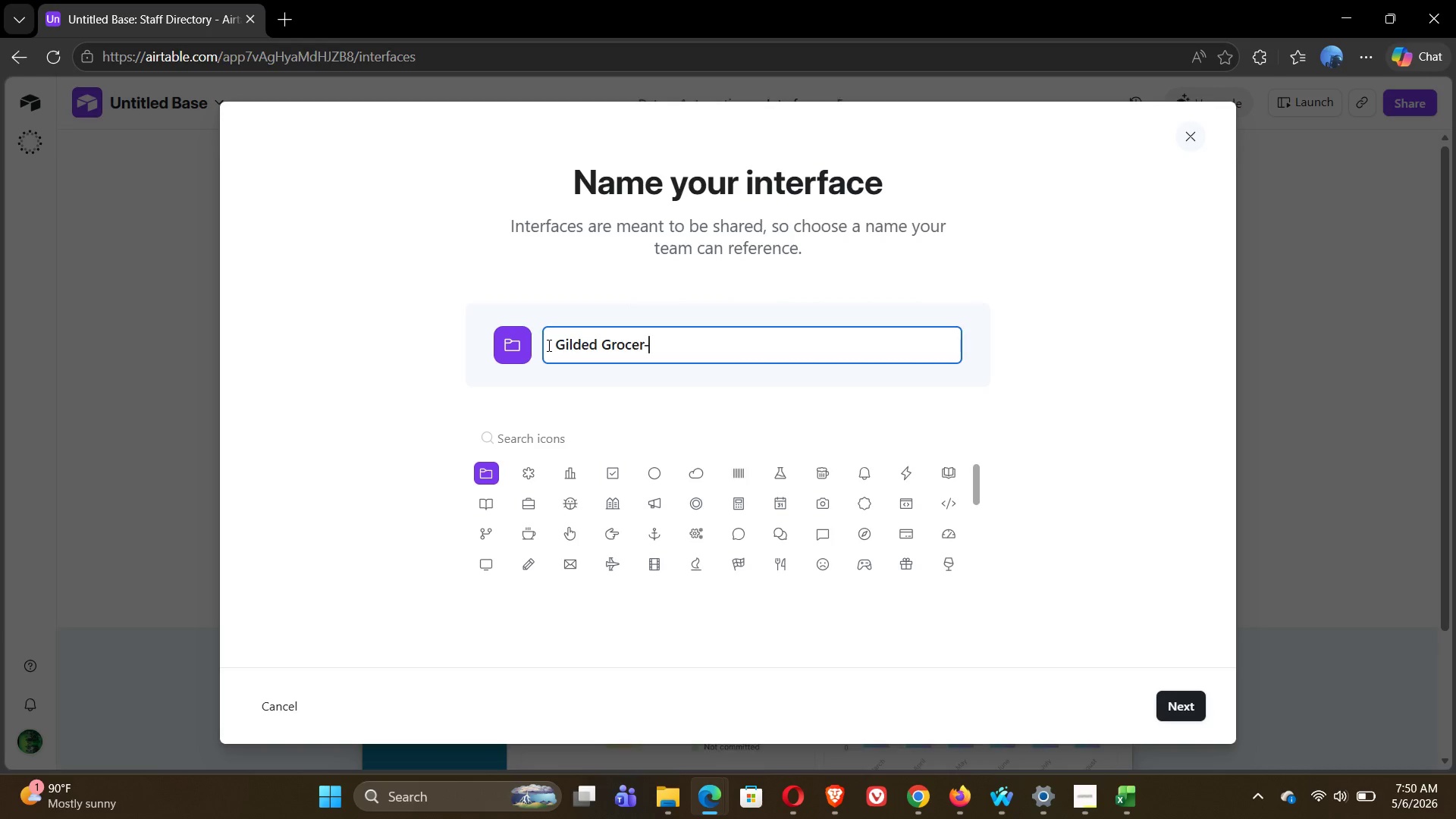 
type(HR Sales Dashboard)
 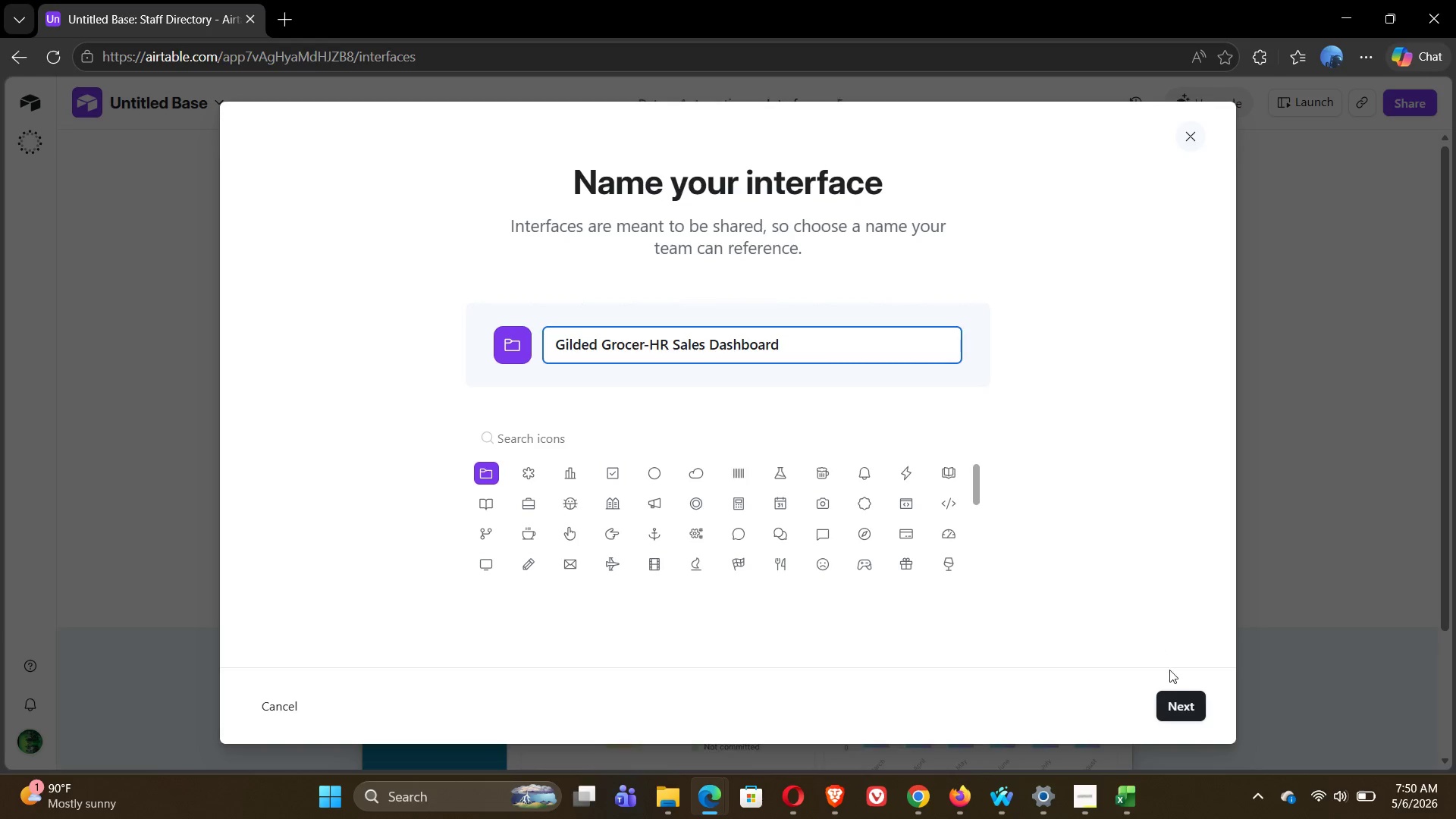 
left_click([1188, 711])
 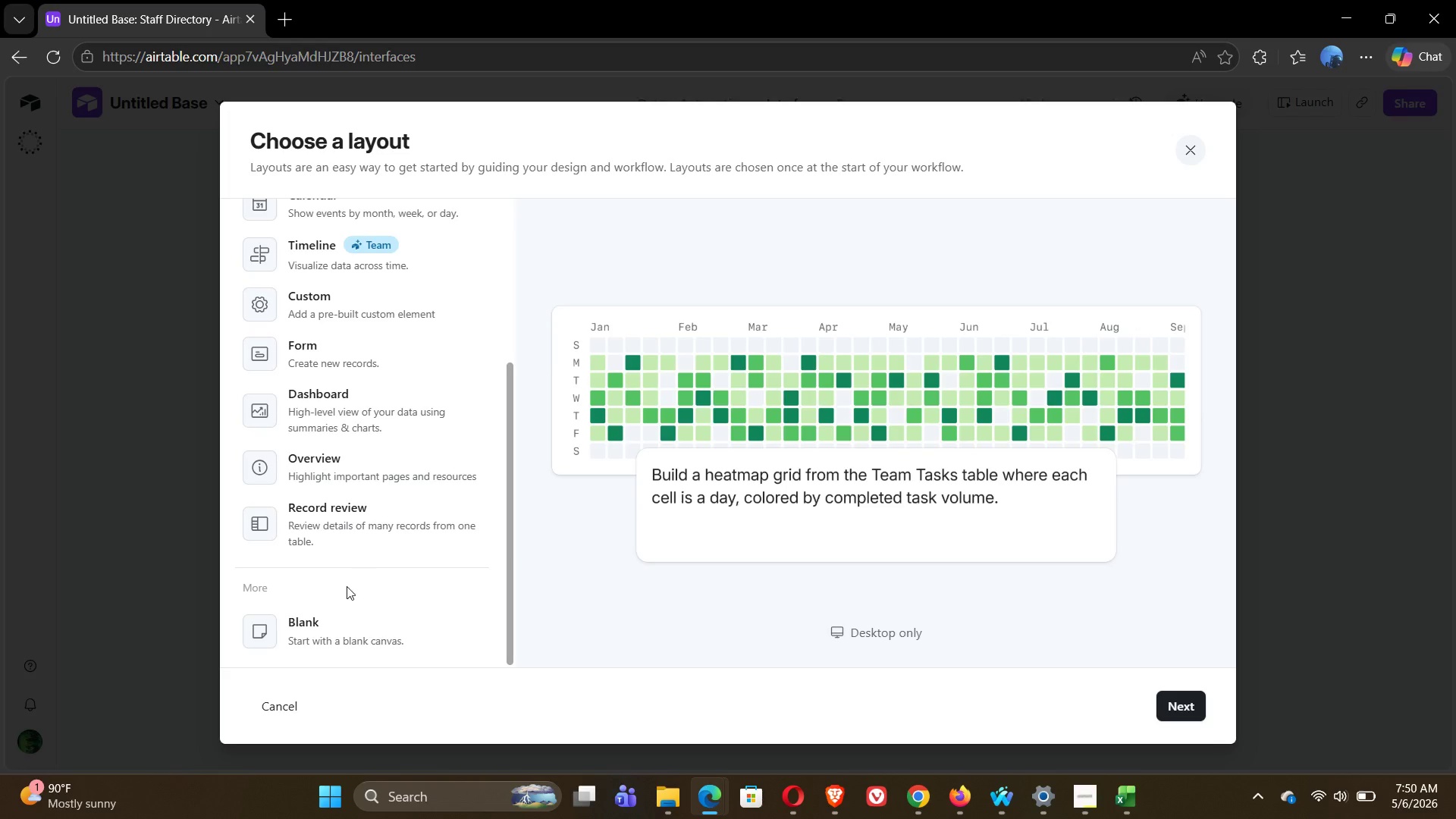 
left_click([356, 626])
 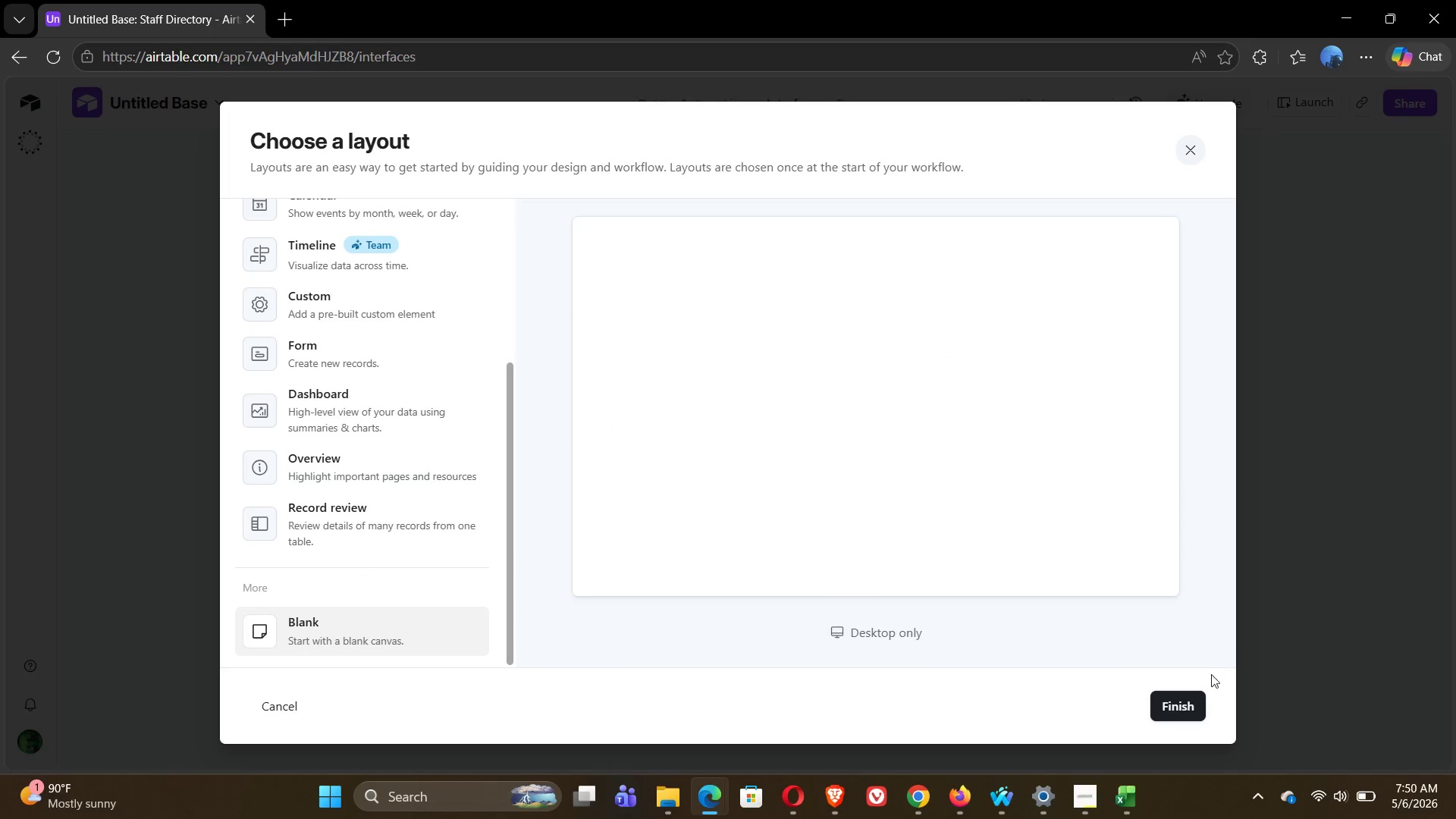 
left_click([1179, 704])
 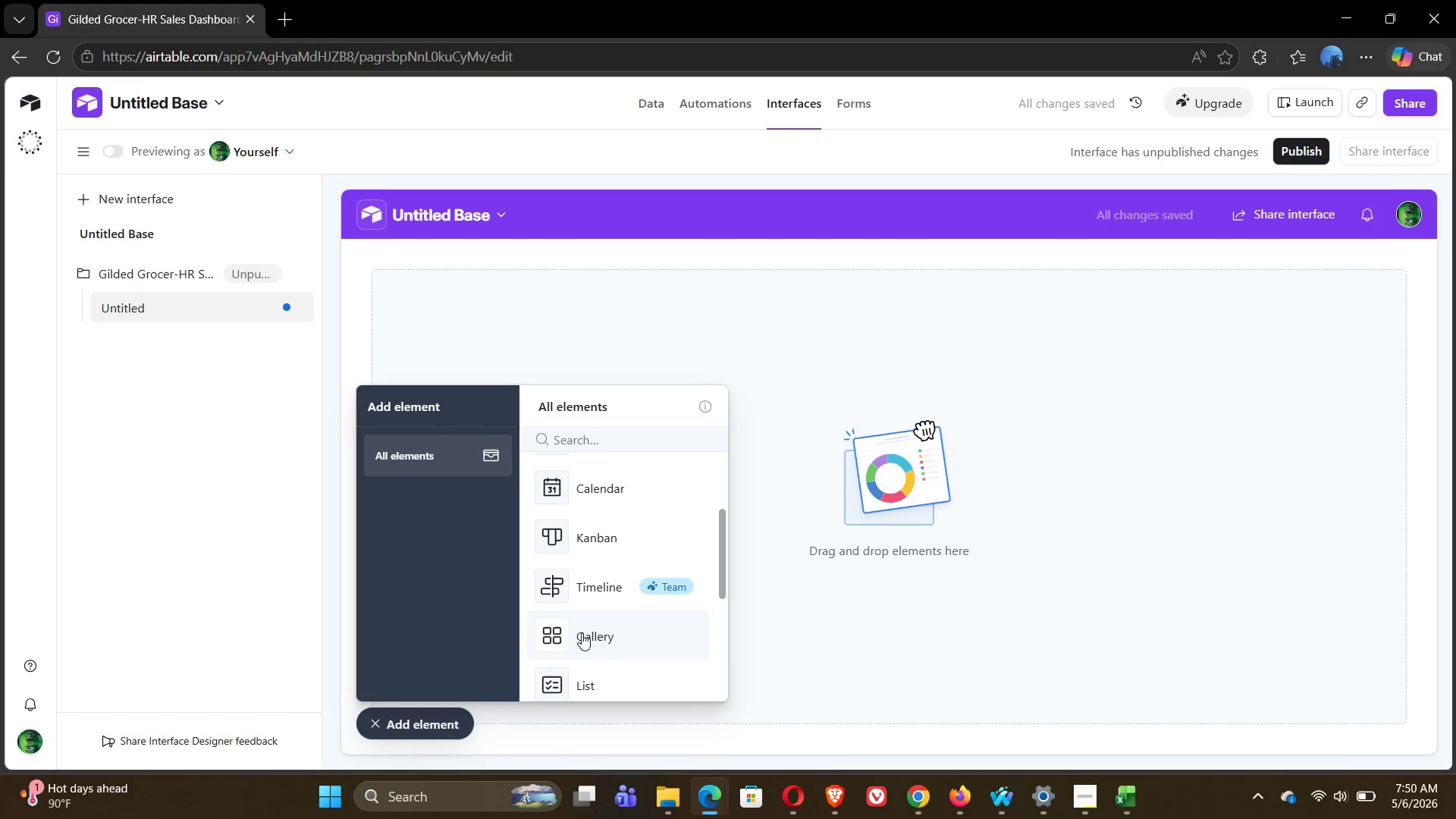 
left_click([592, 642])
 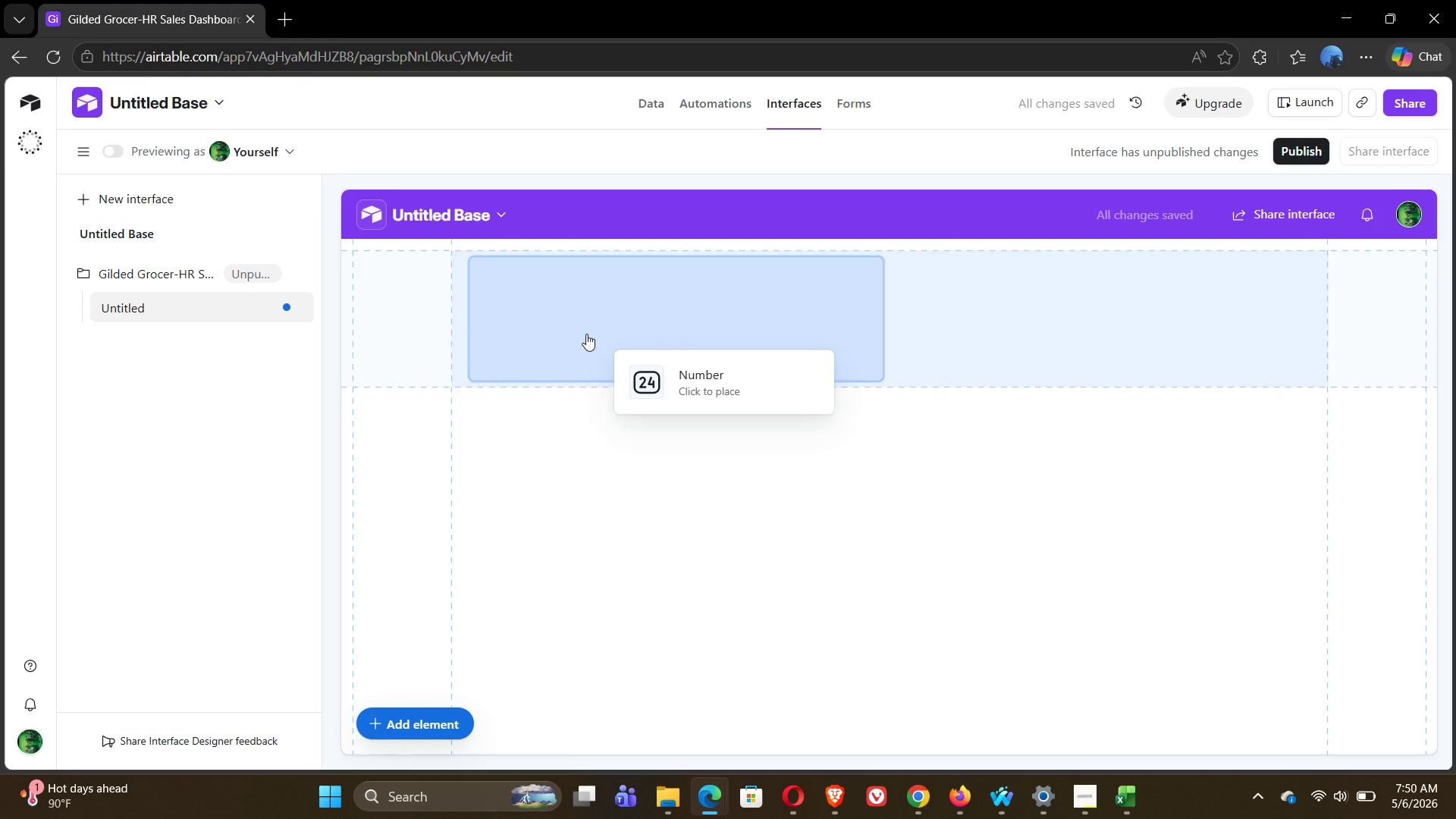 
left_click([582, 334])
 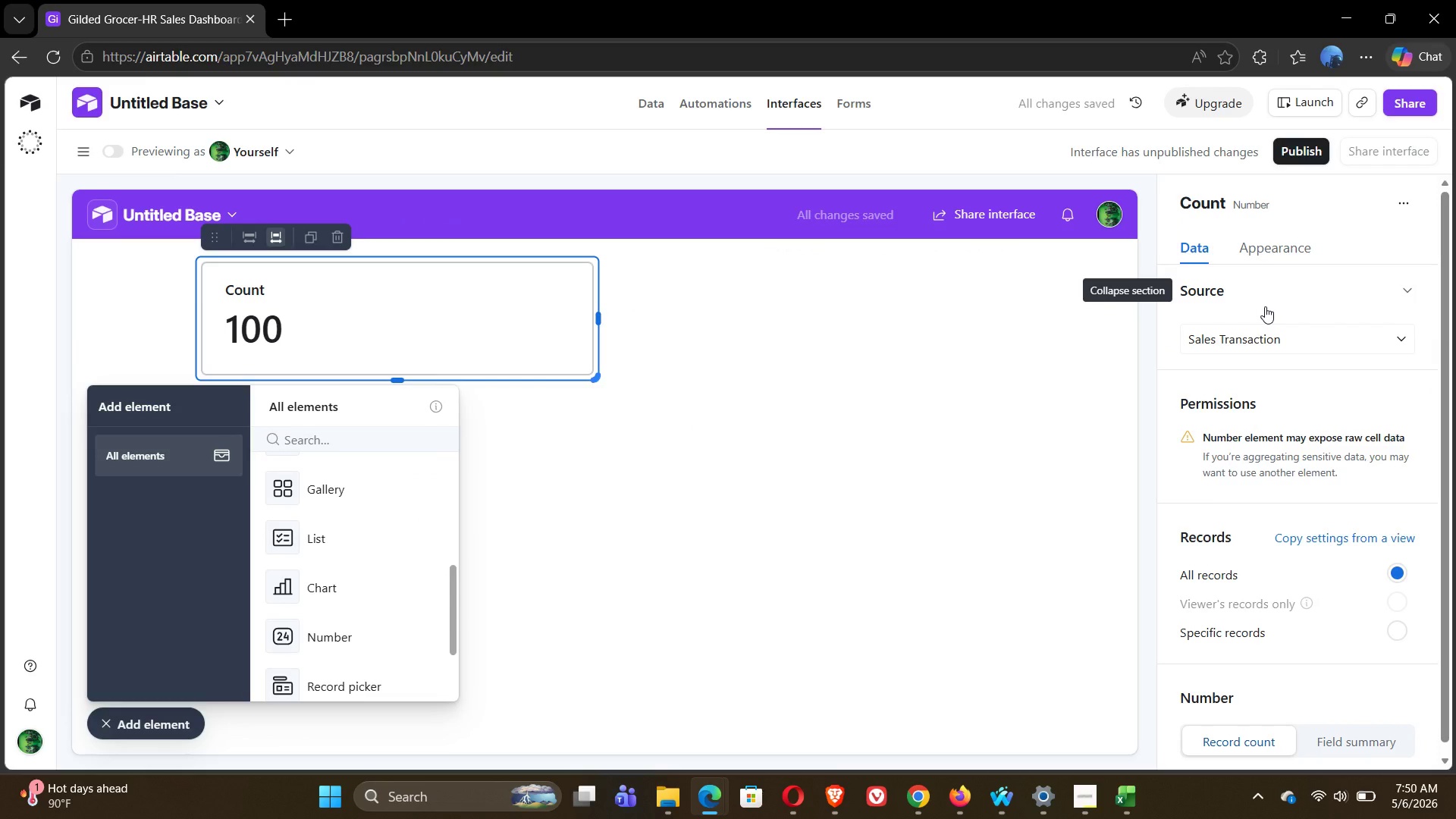 
wait(9.44)
 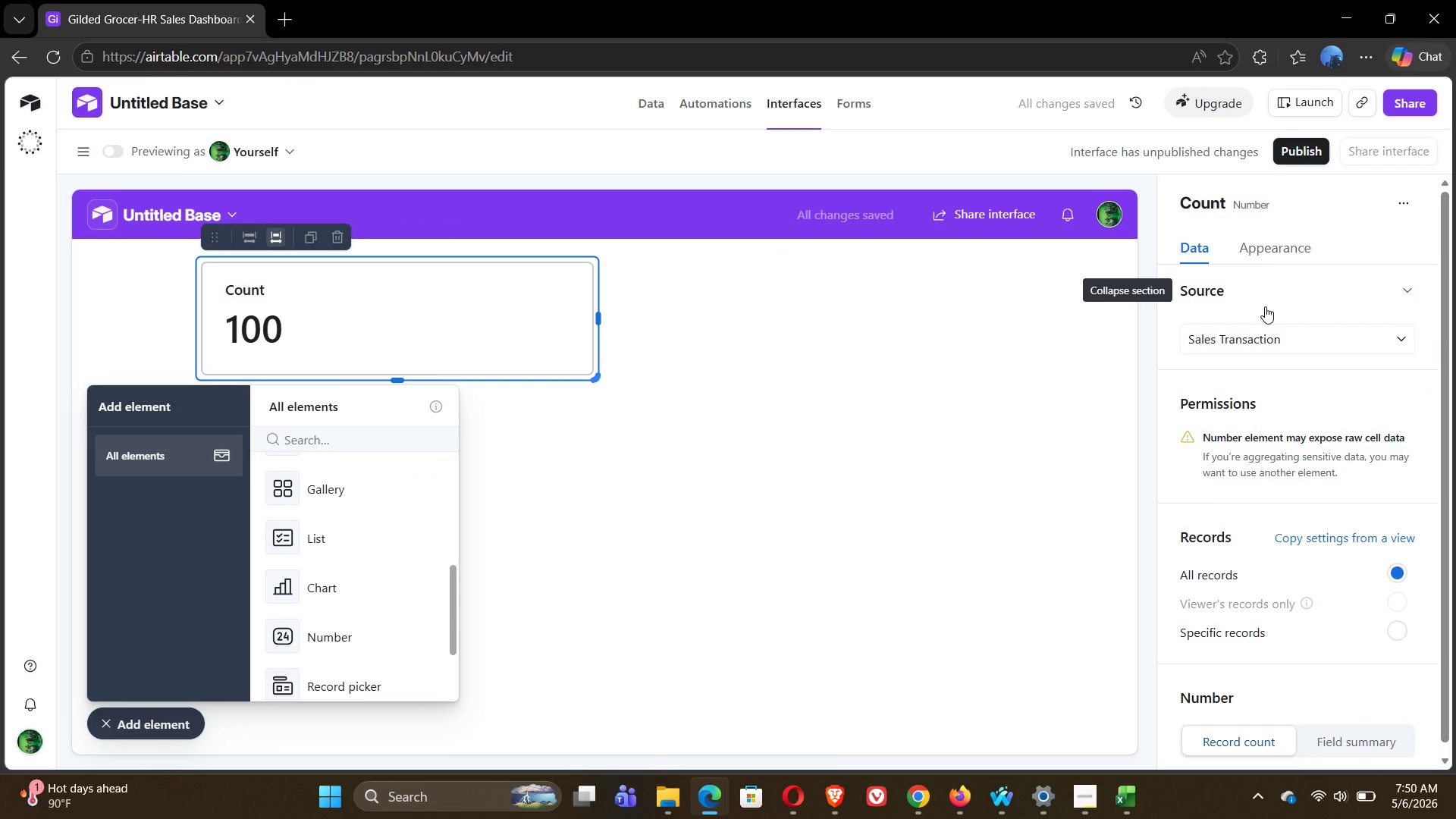 
left_click([1363, 737])
 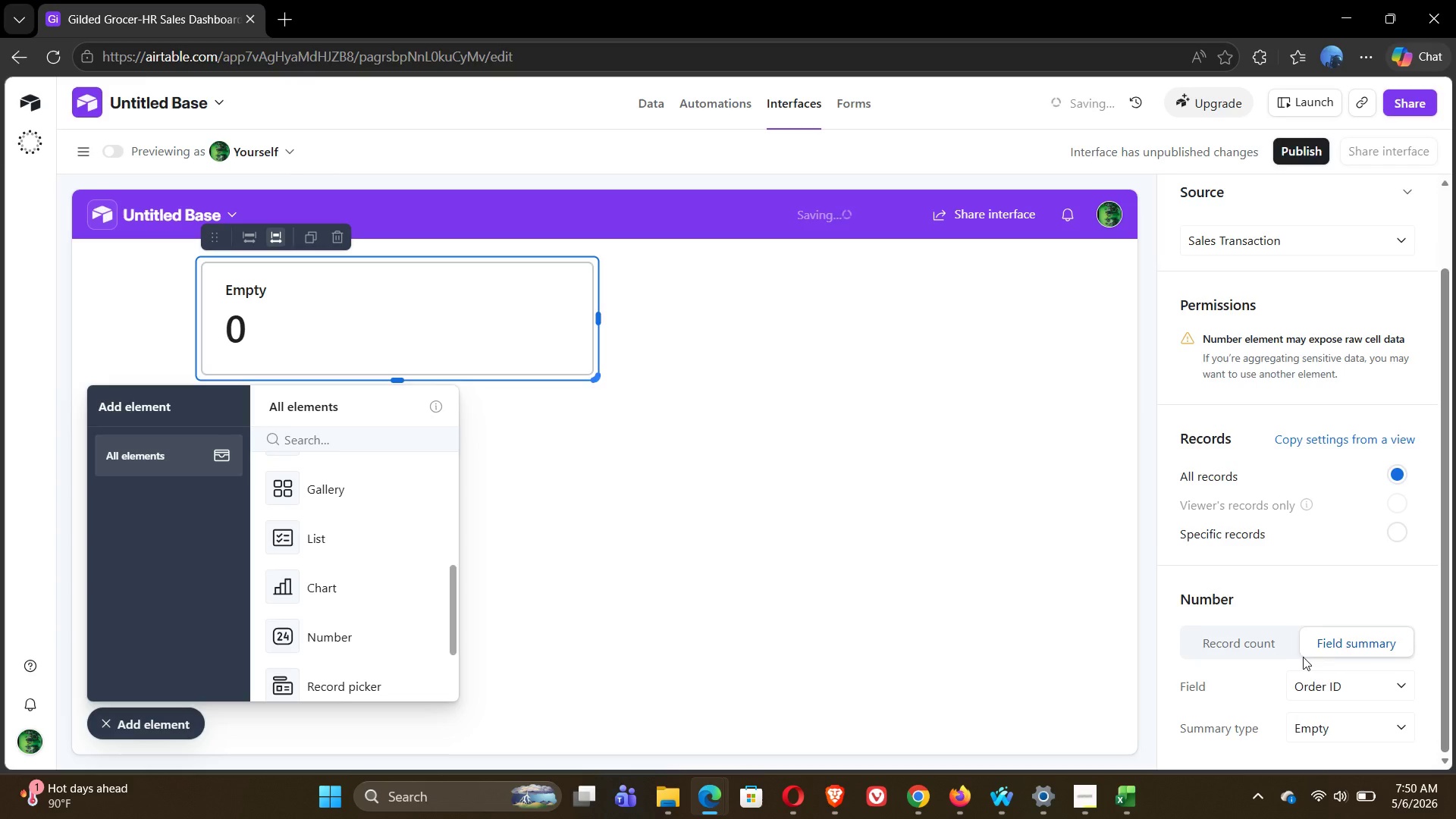 
left_click([1376, 698])
 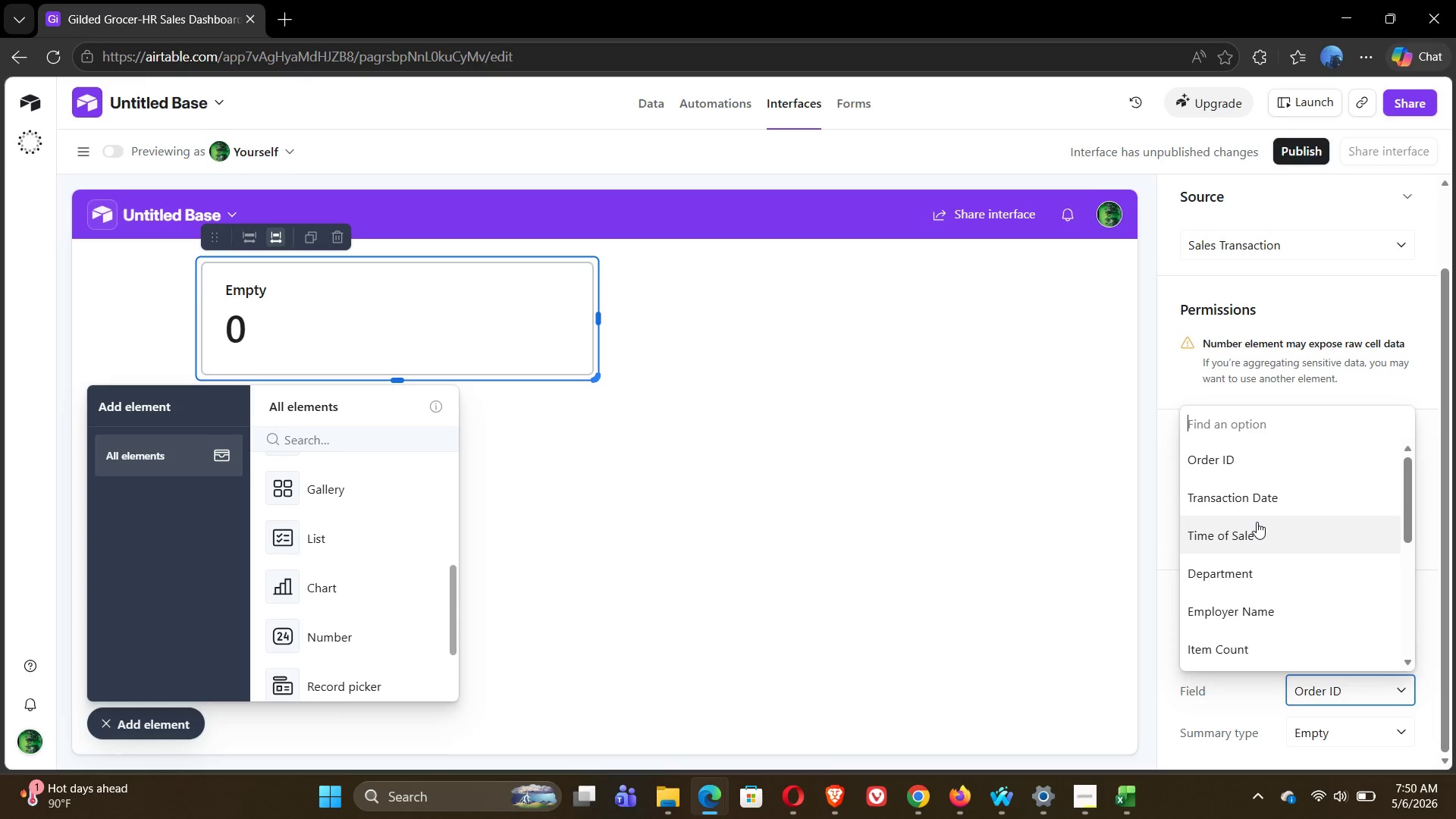 
wait(6.2)
 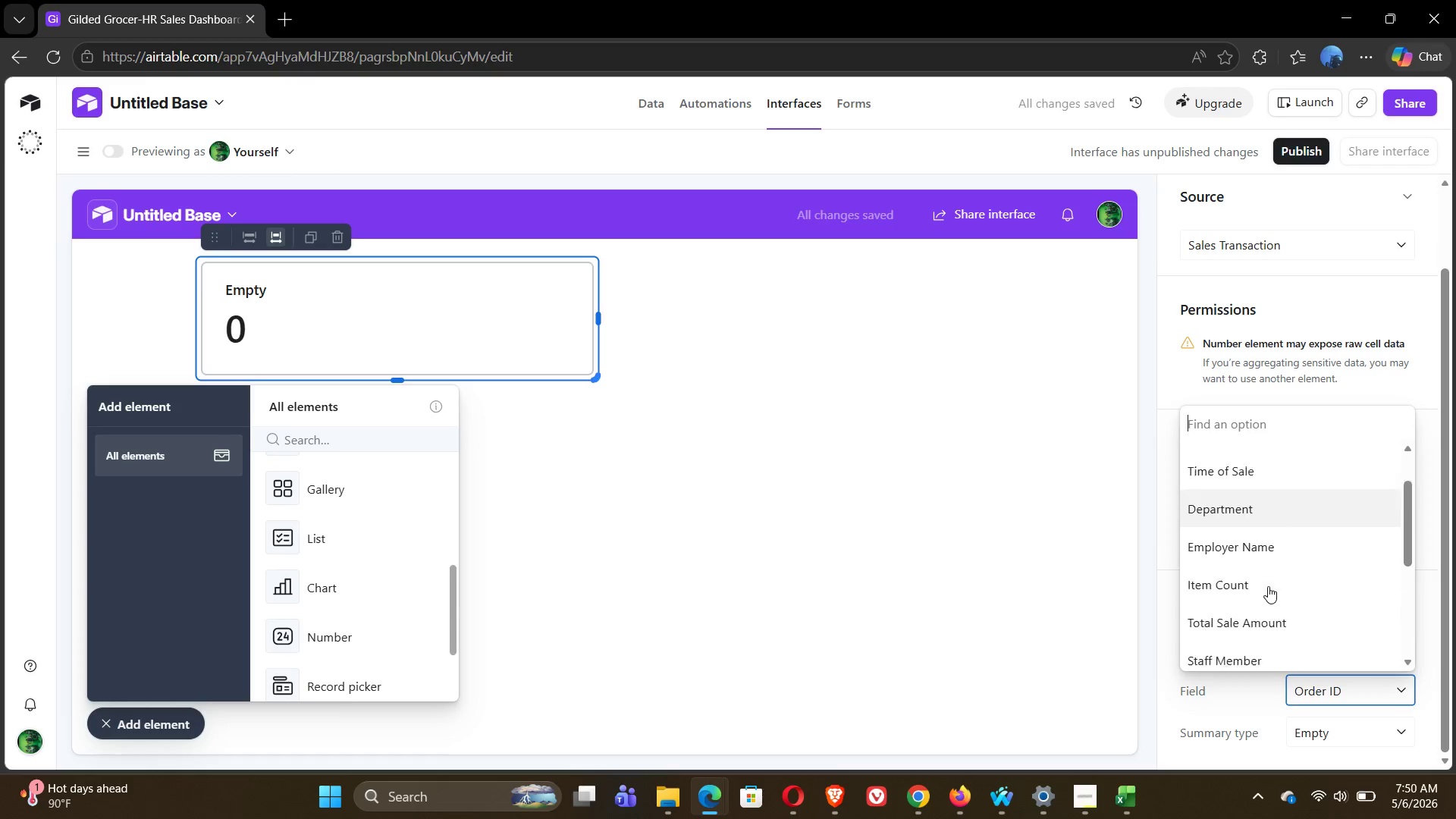 
left_click([1271, 553])
 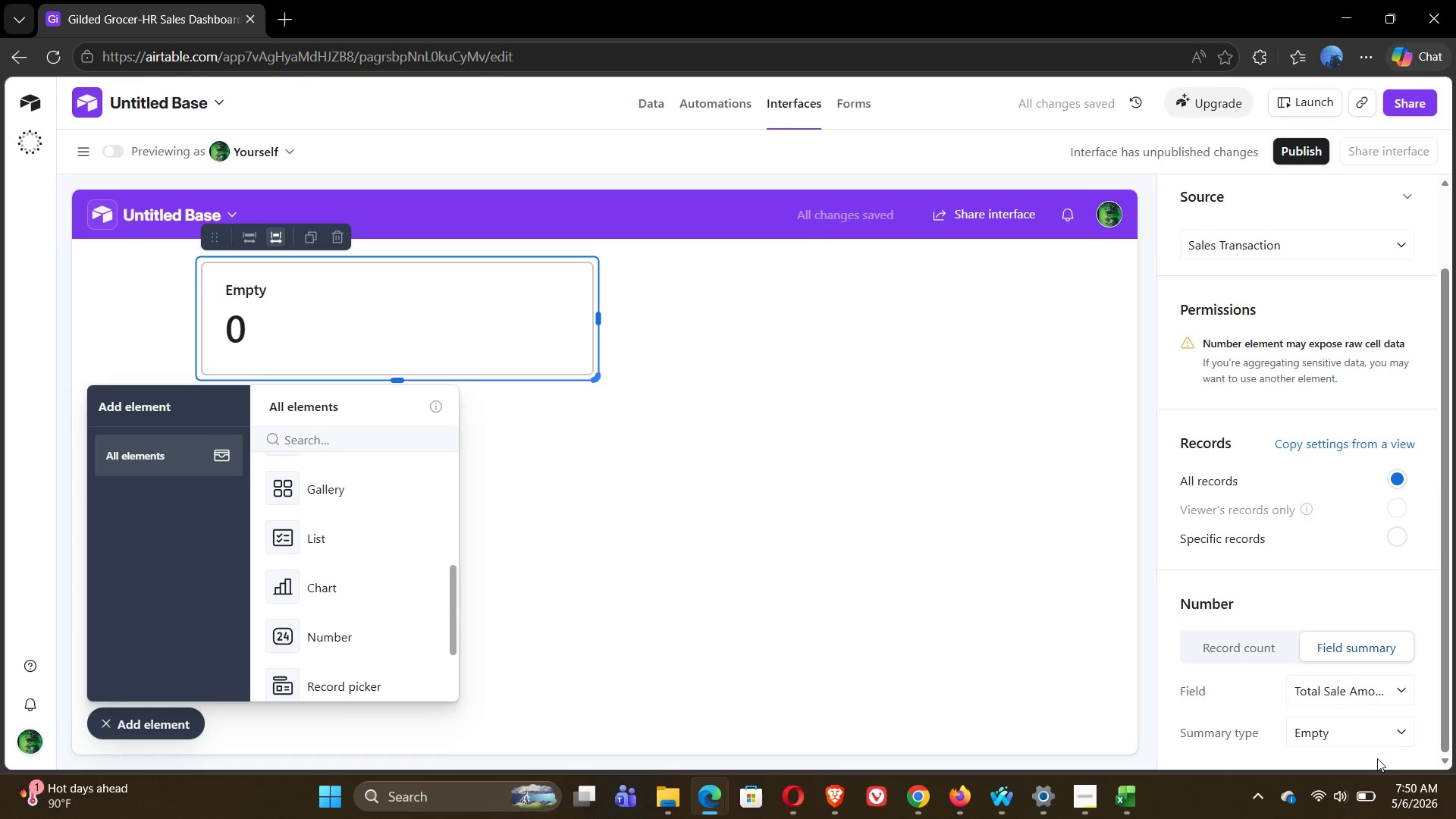 
left_click([1381, 734])
 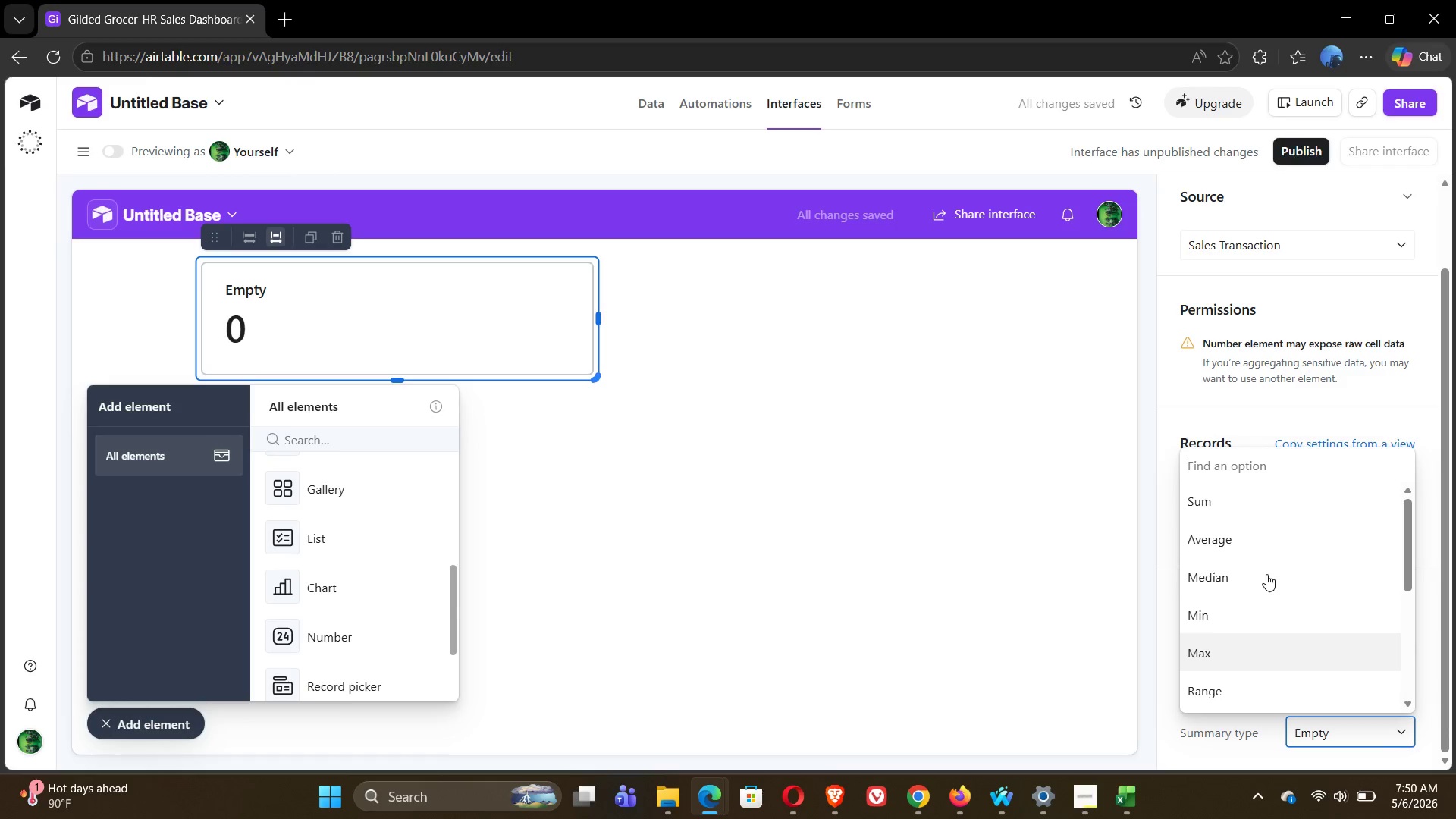 
left_click([1221, 501])
 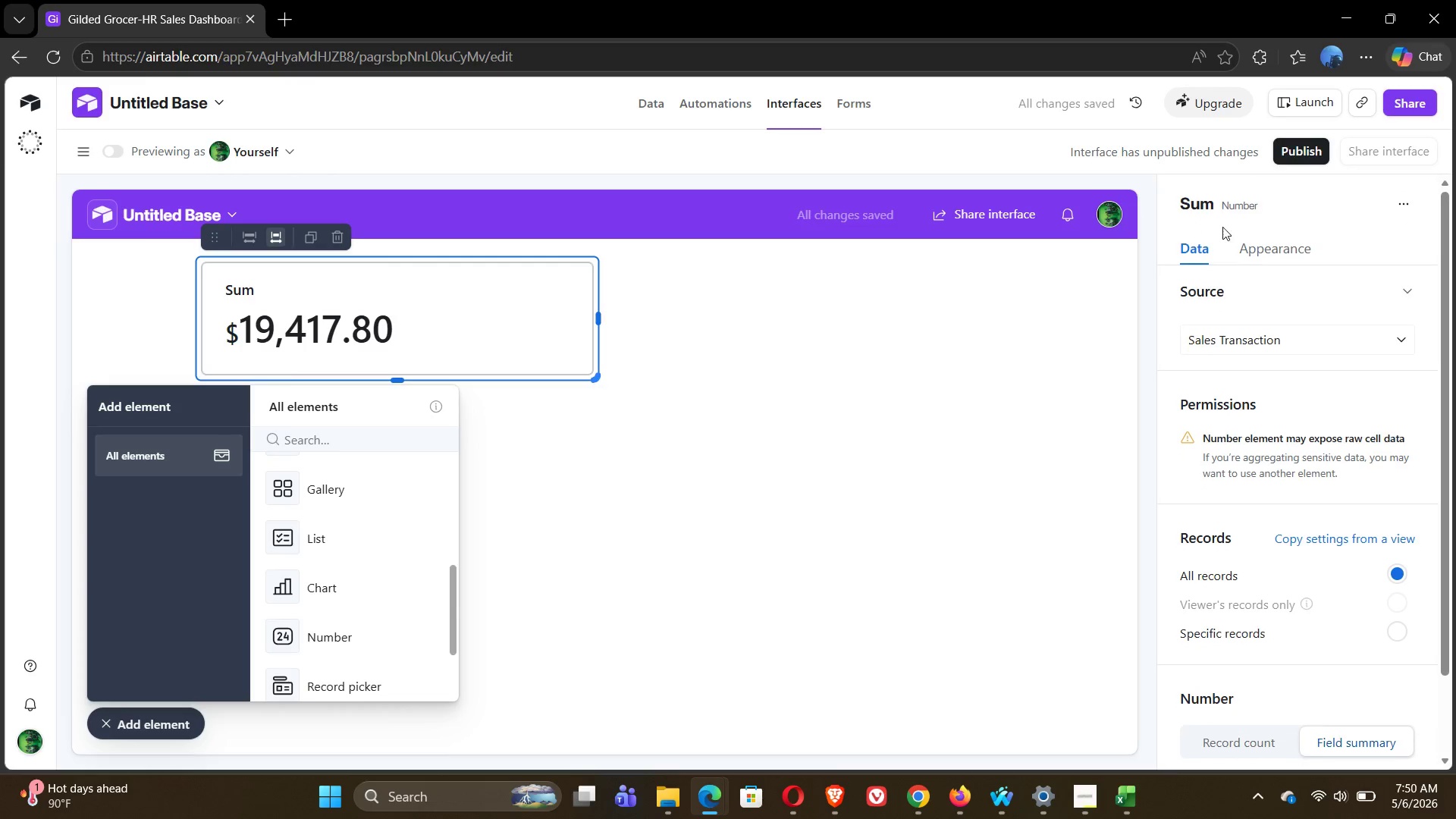 
left_click([1282, 206])
 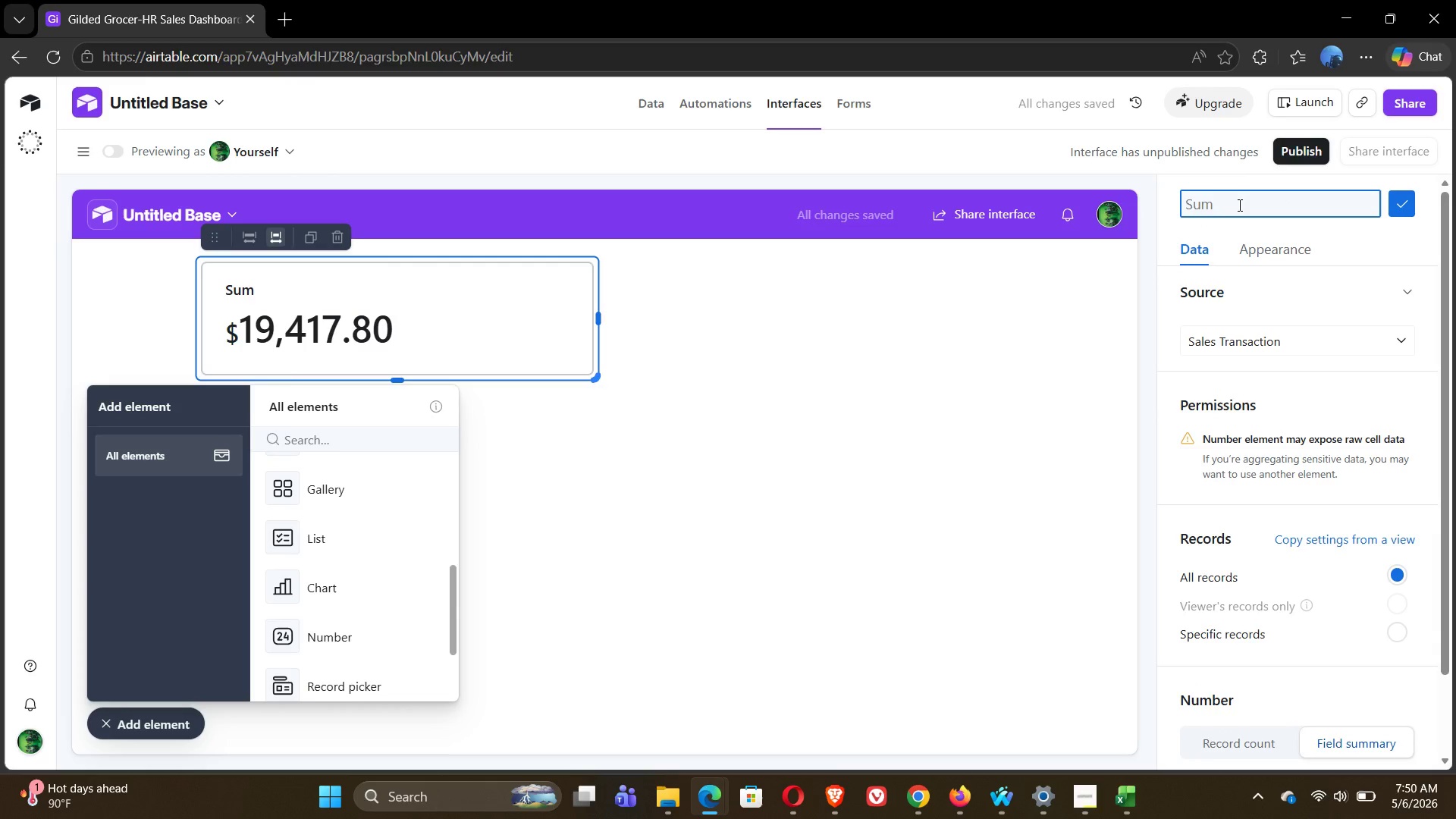 
type(Total Revenue)
 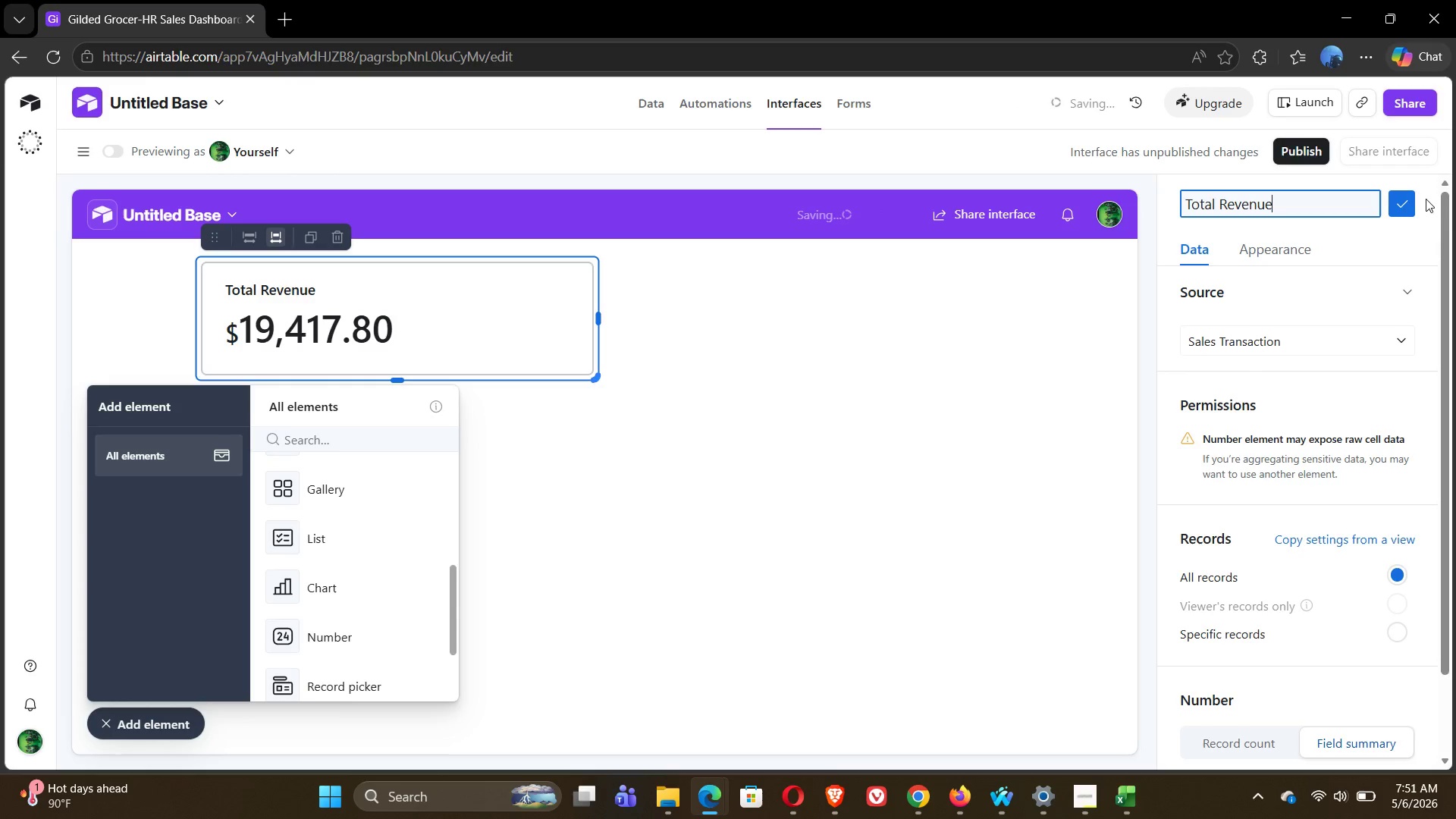 
left_click([1405, 206])
 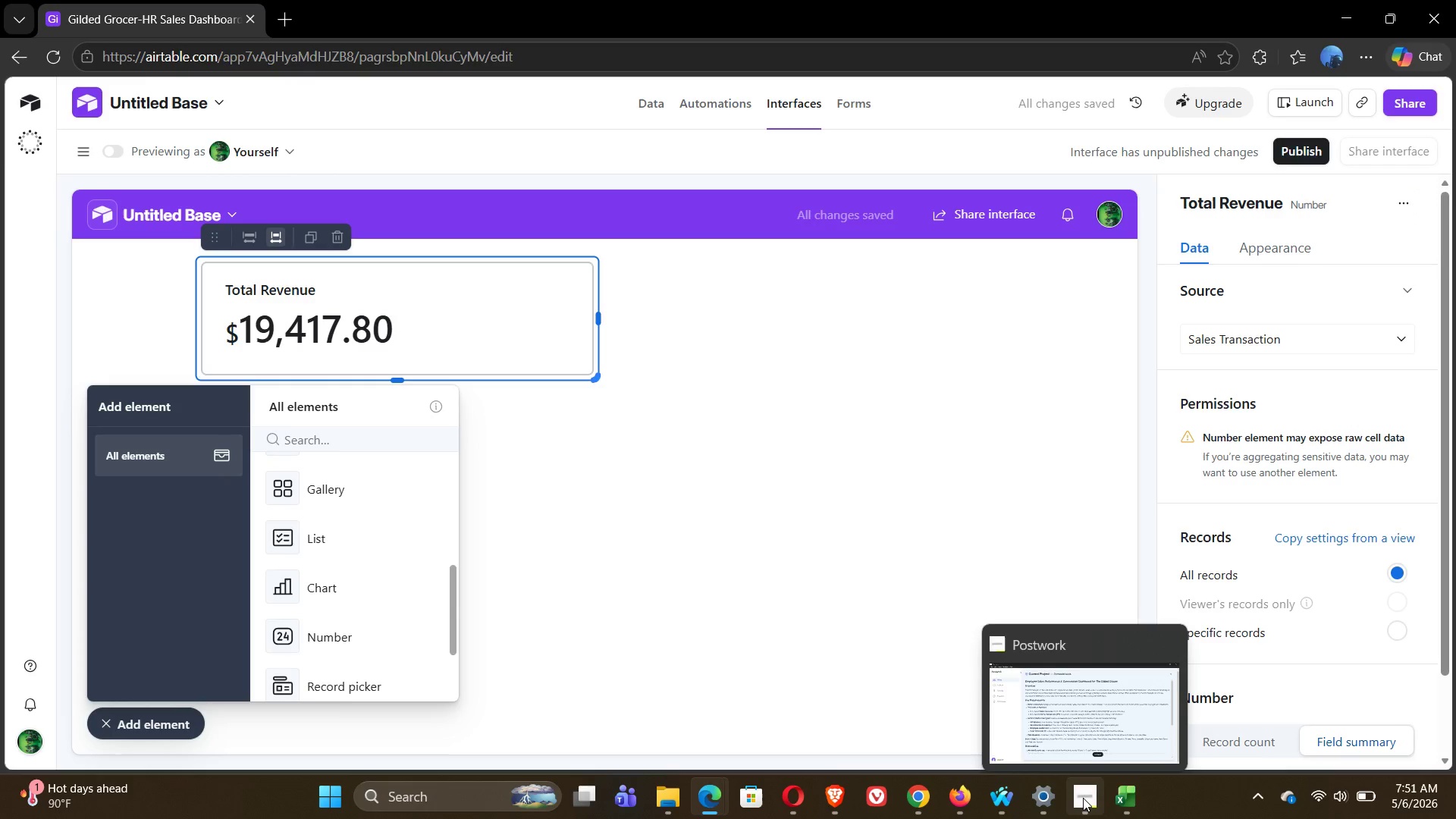 
left_click([1062, 701])
 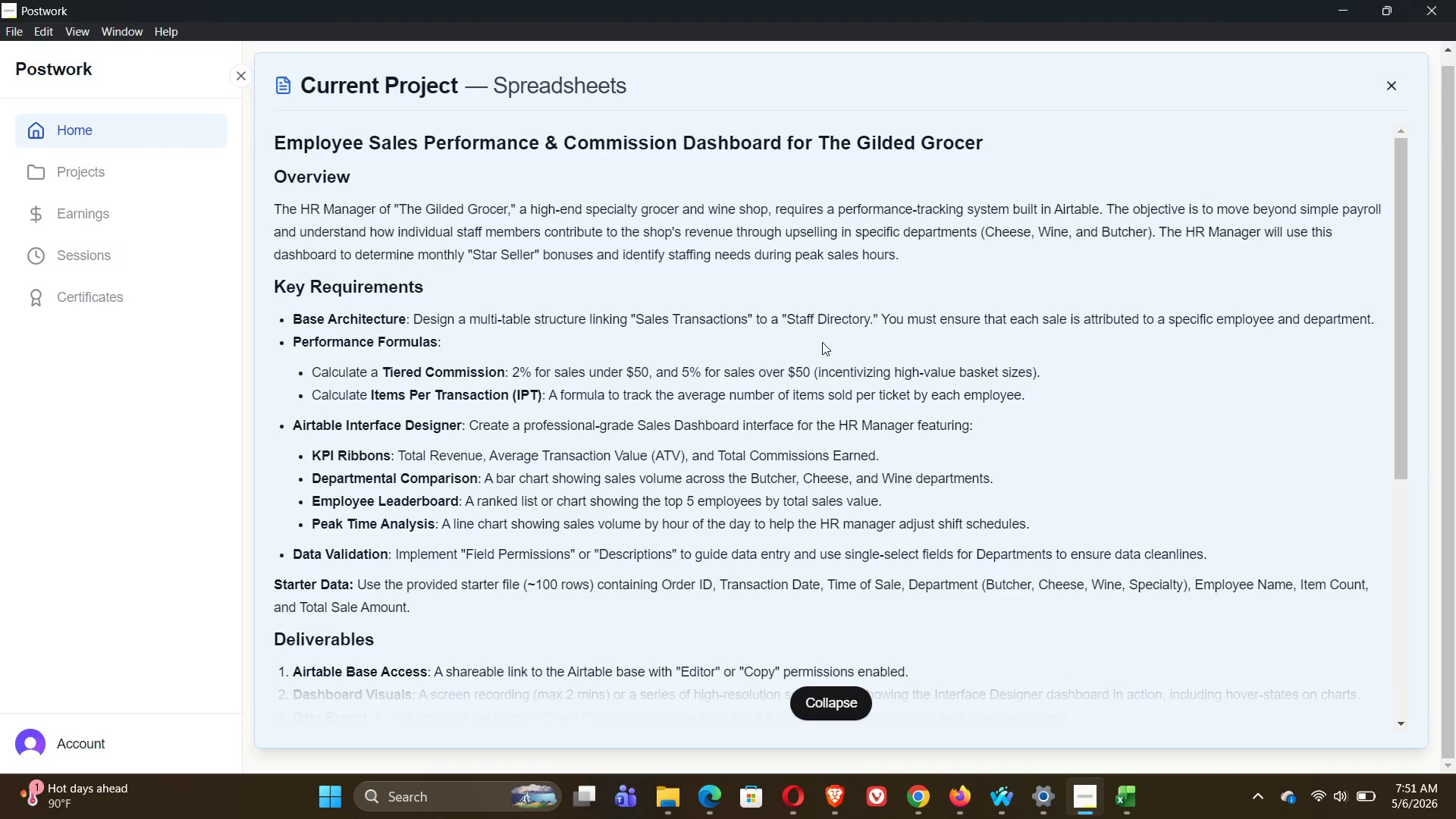 
wait(22.89)
 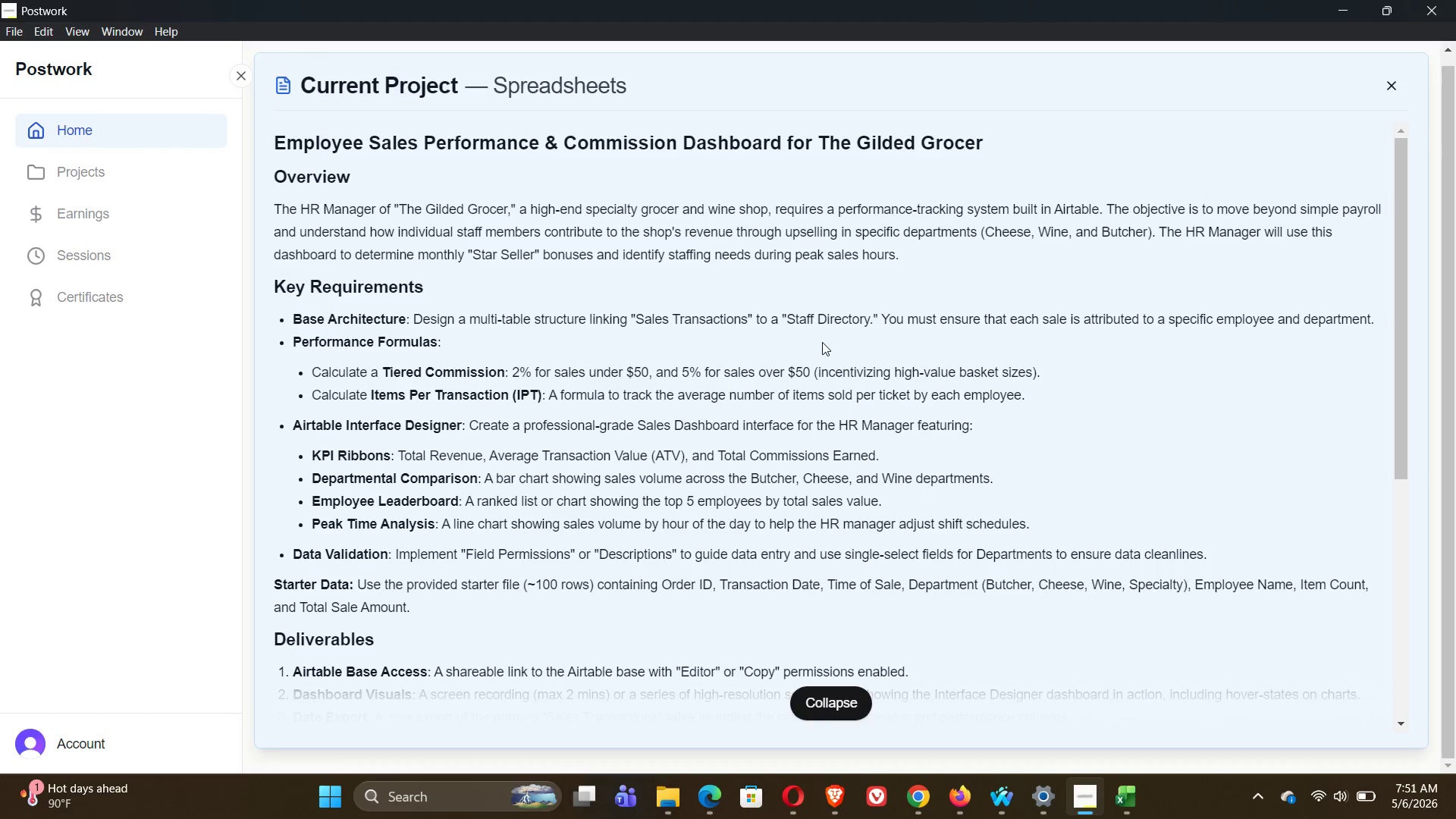 
left_click([801, 699])
 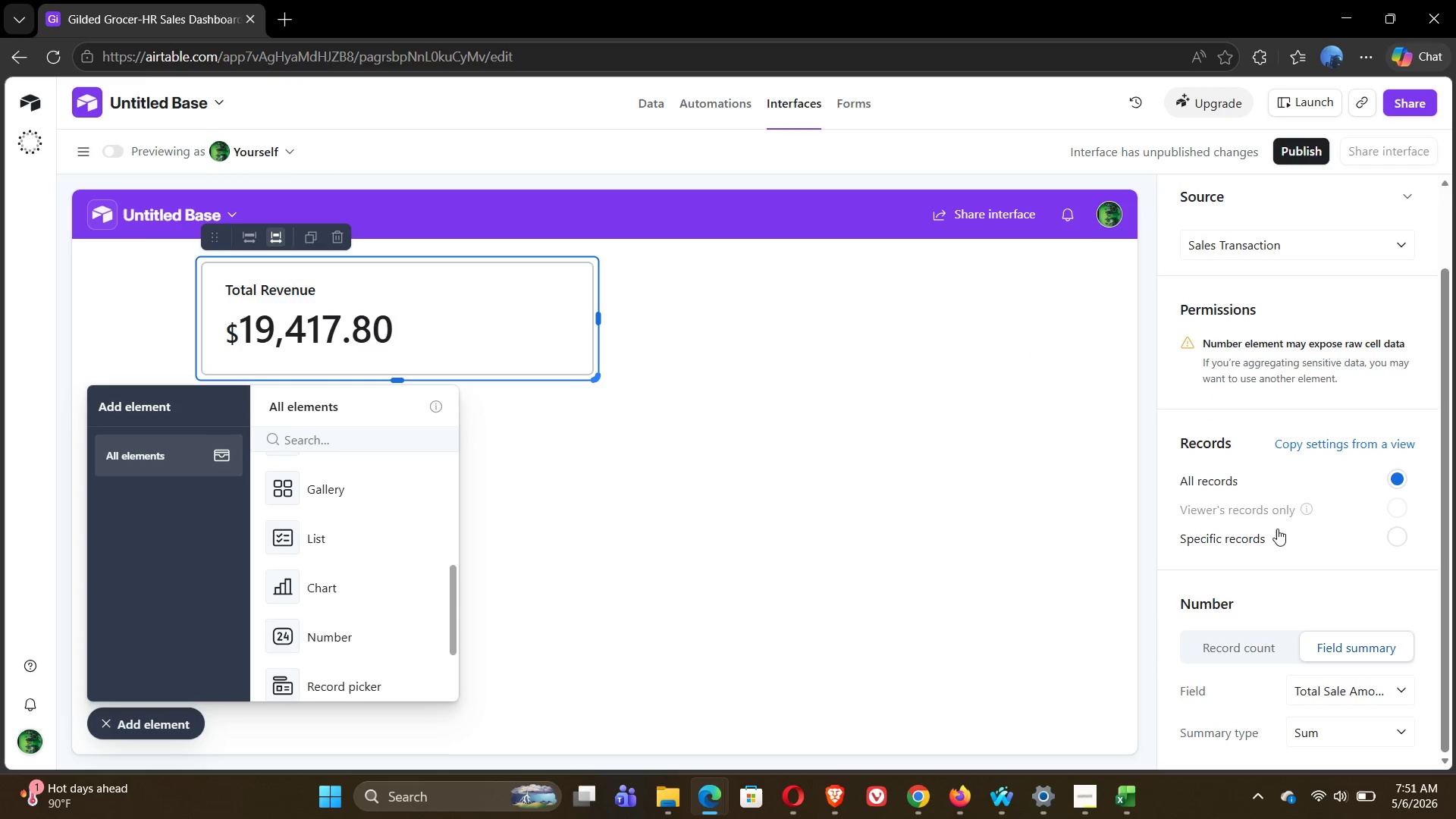 
mouse_move([1218, 356])
 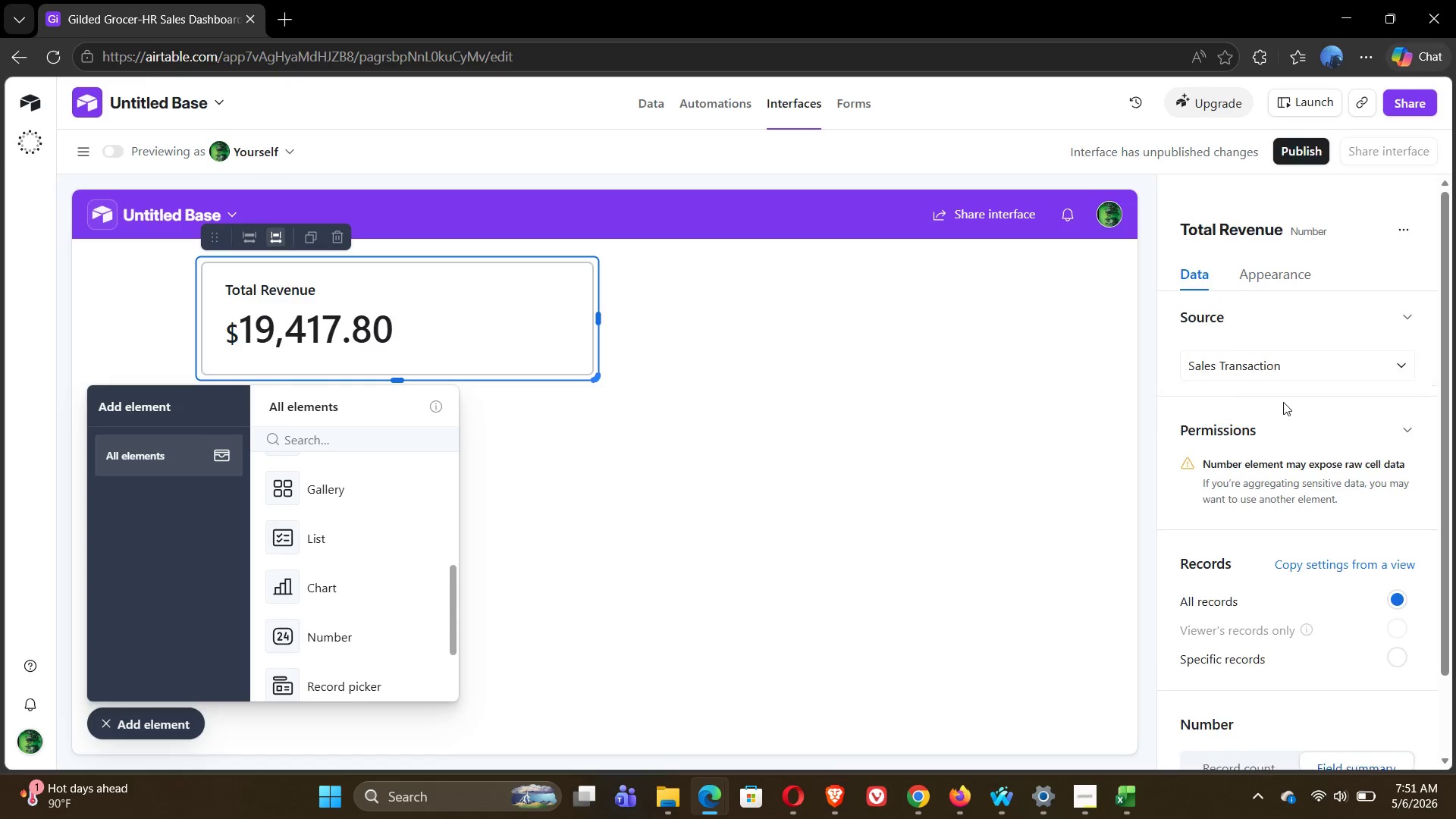 
left_click([1264, 249])
 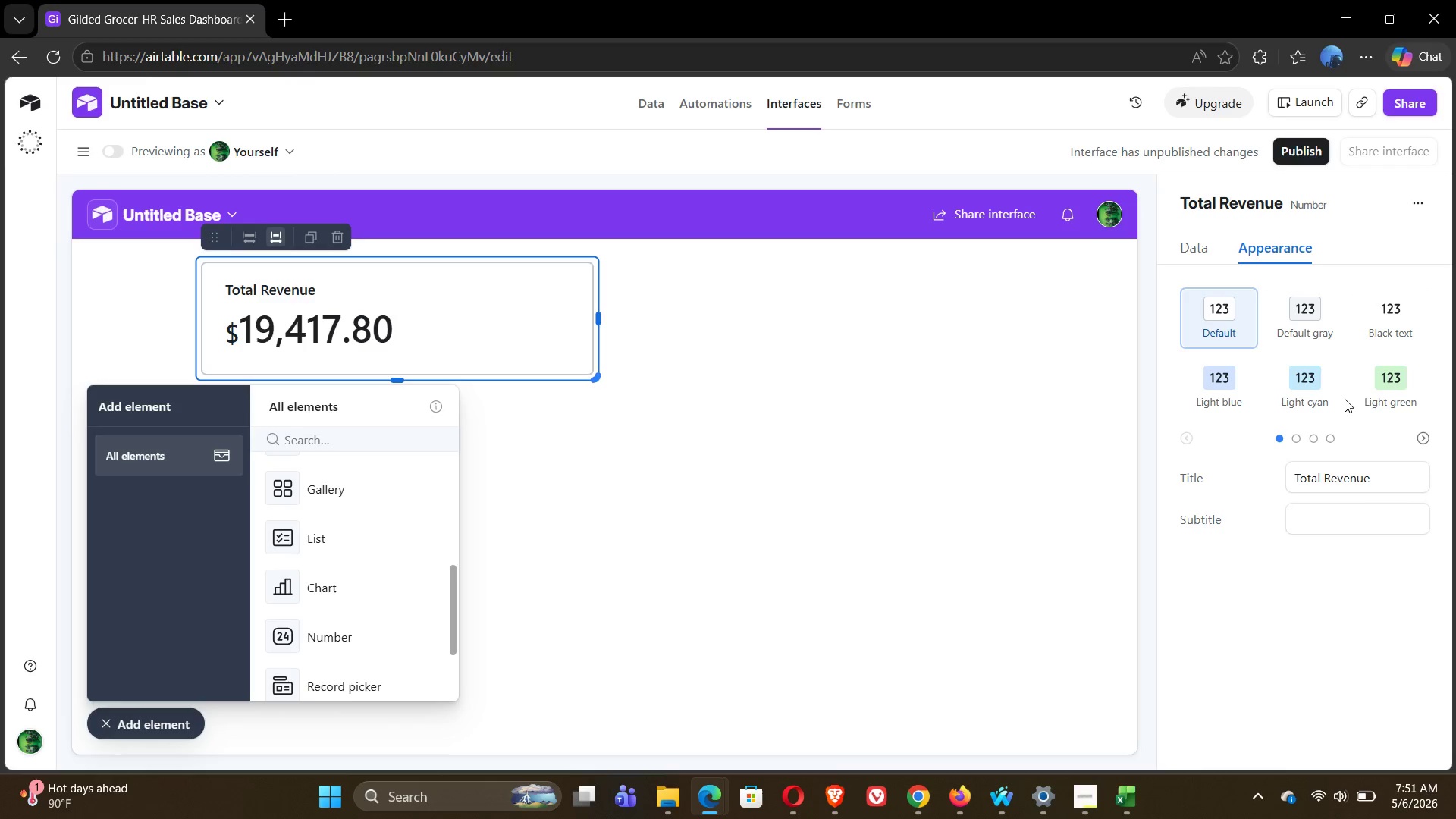 
wait(6.39)
 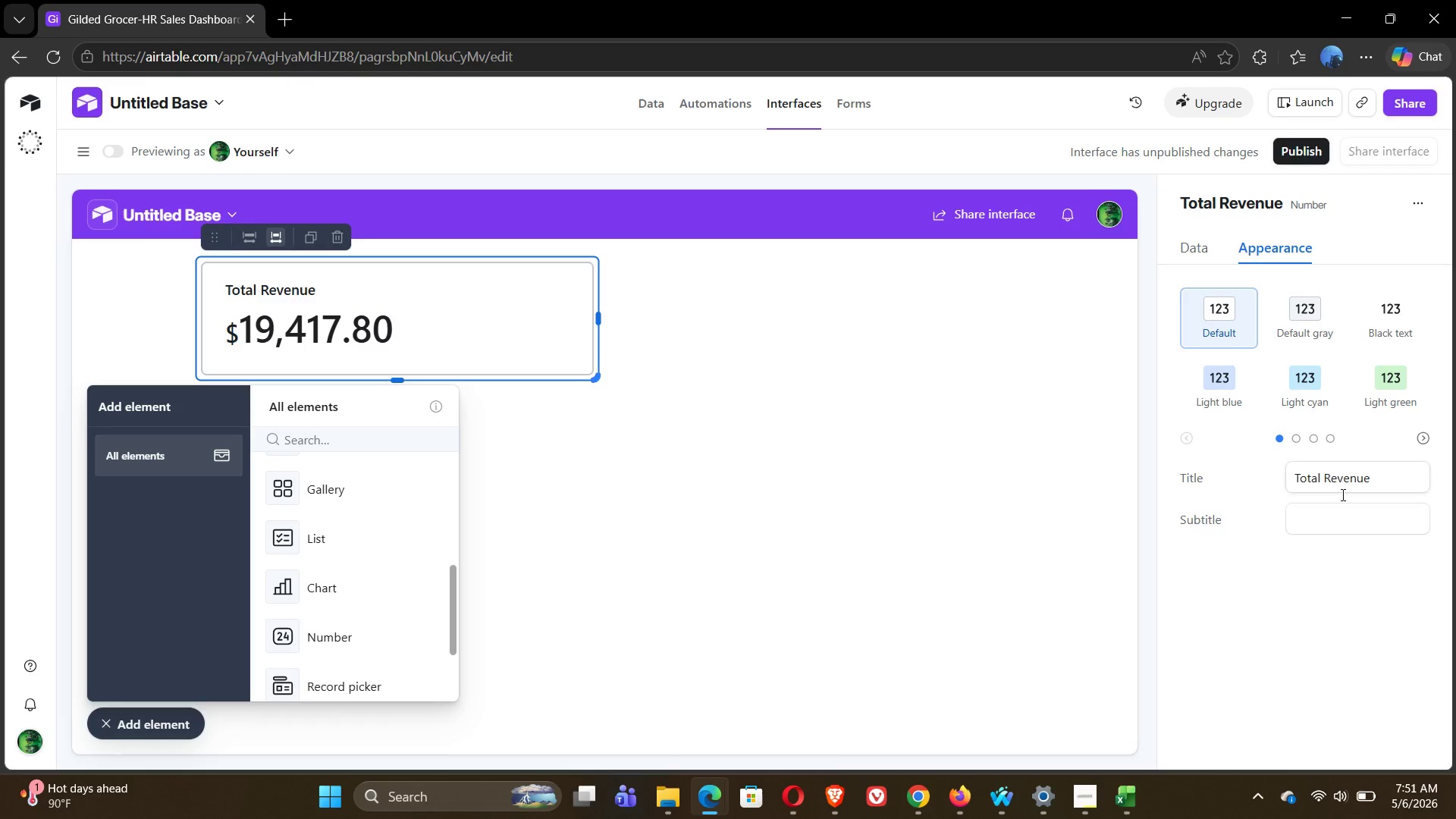 
left_click([1298, 441])
 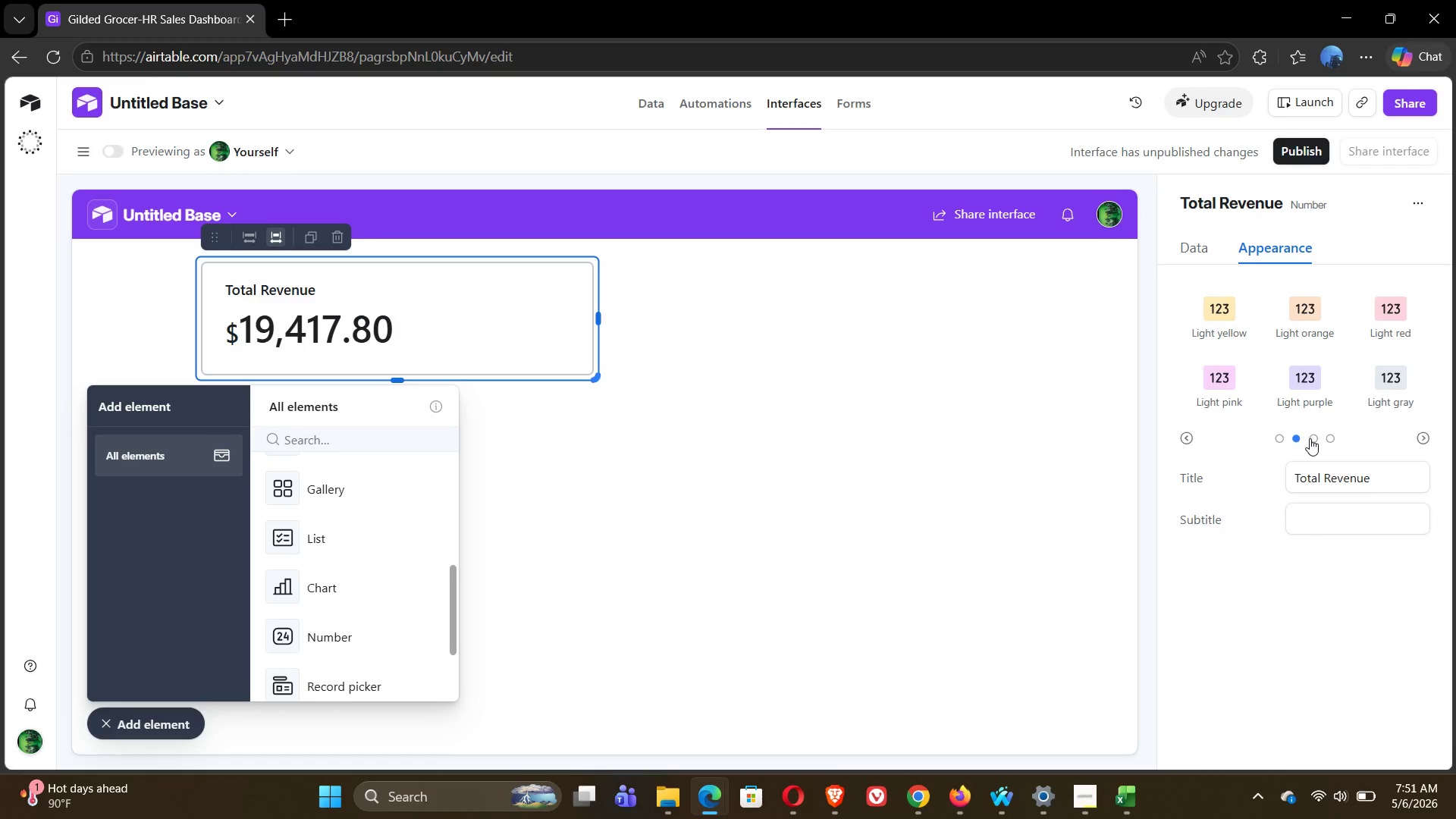 
left_click([1310, 438])
 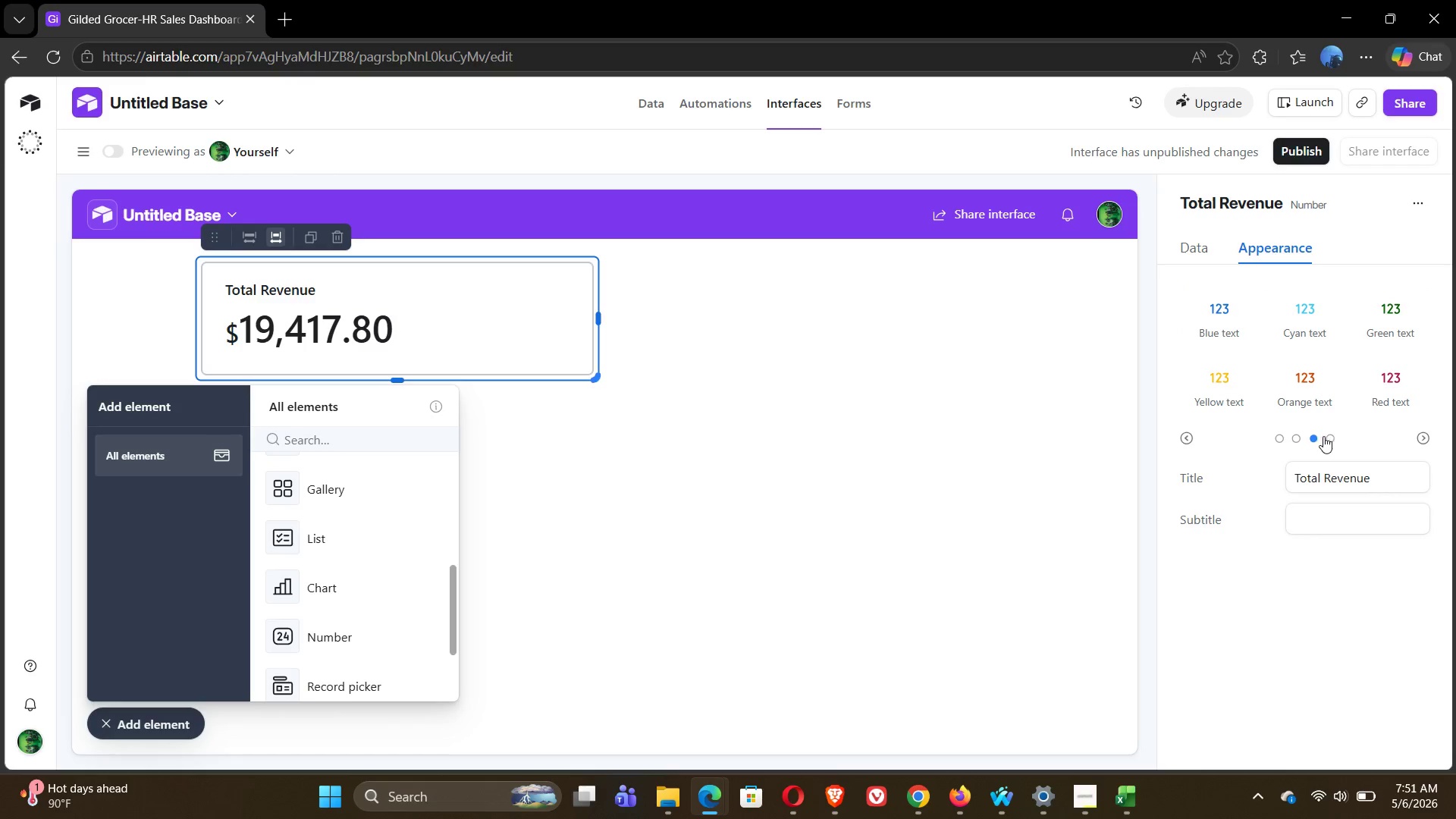 
left_click([1329, 436])
 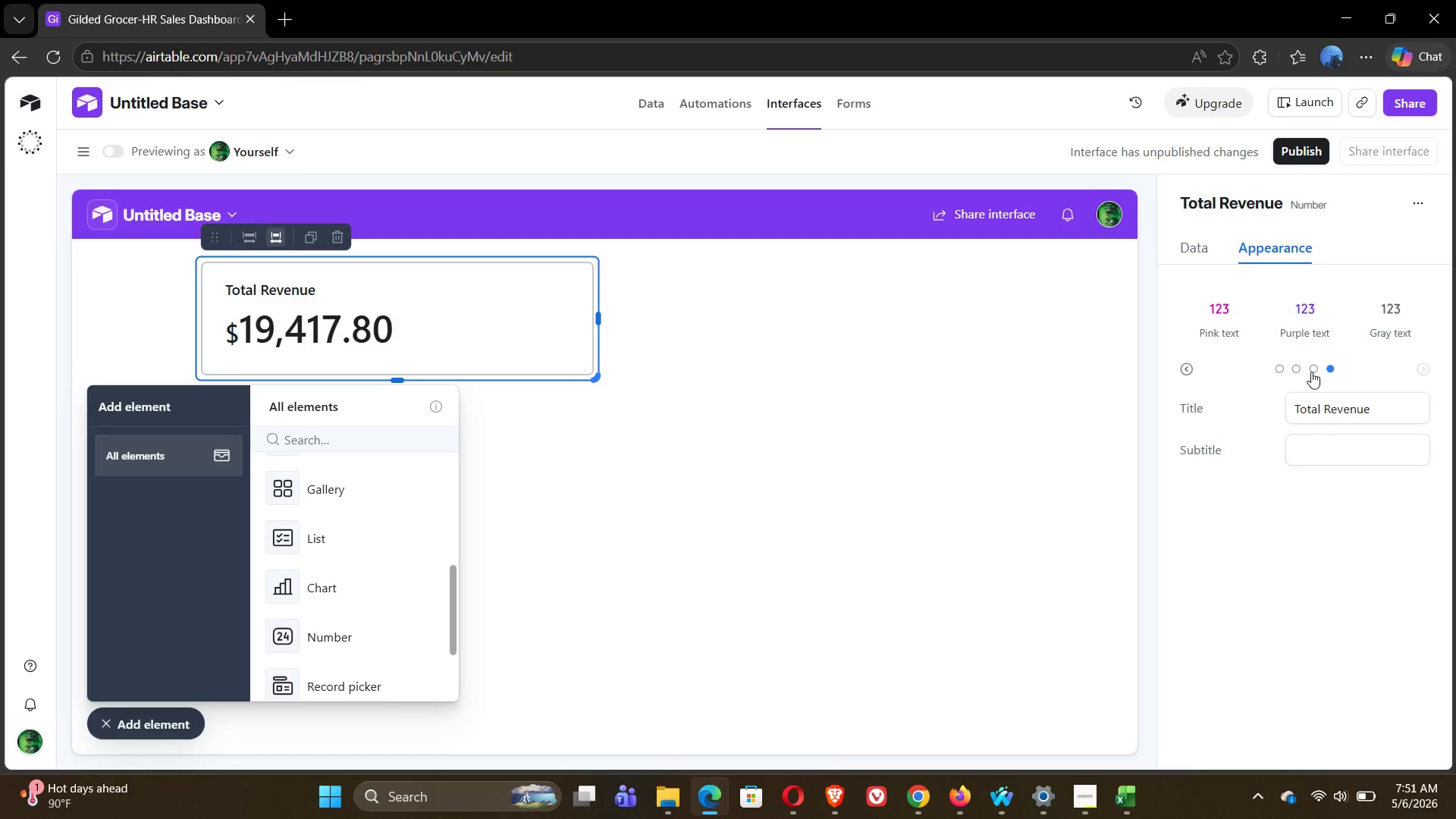 
left_click([1310, 371])
 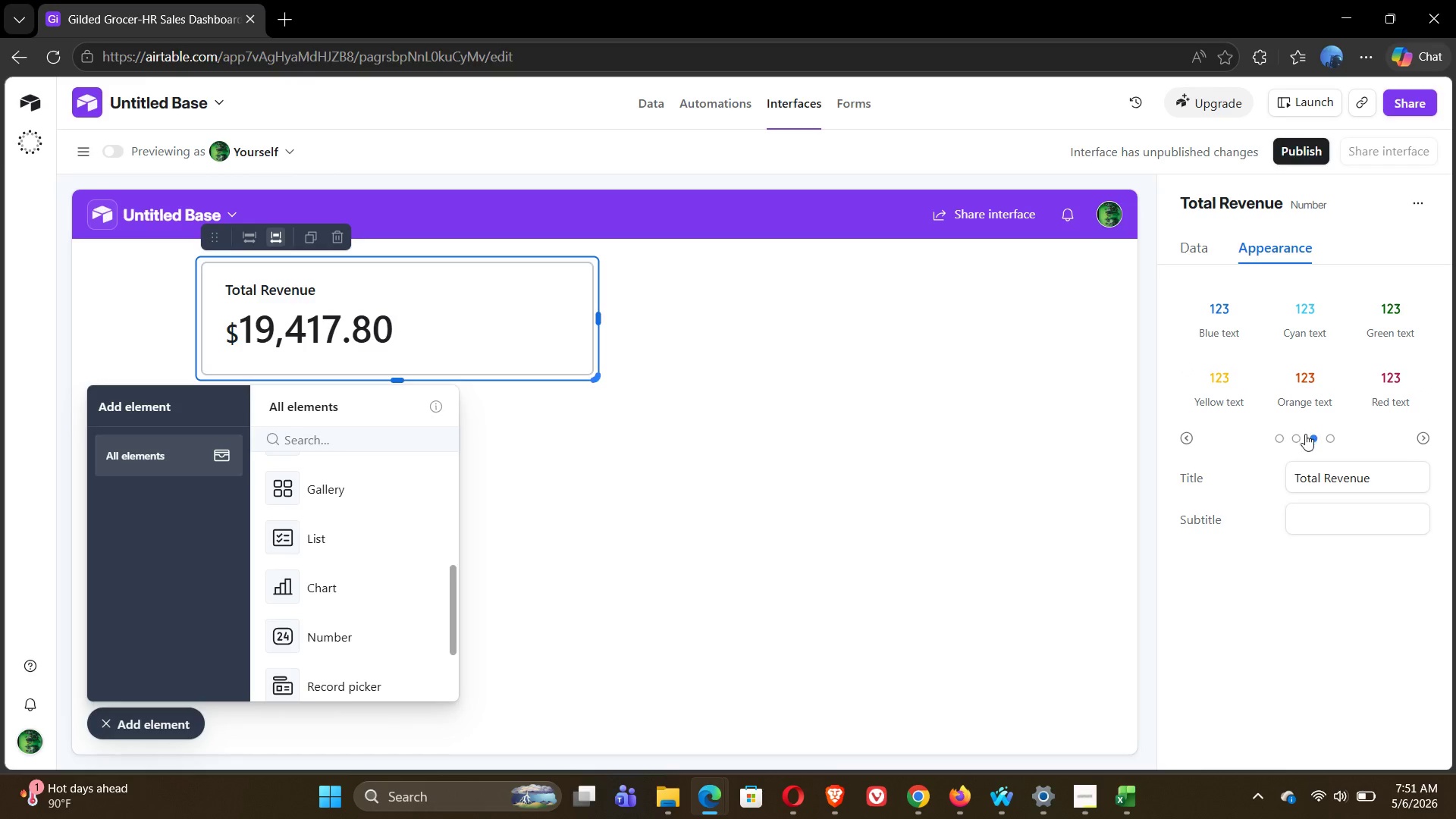 
left_click([1299, 439])
 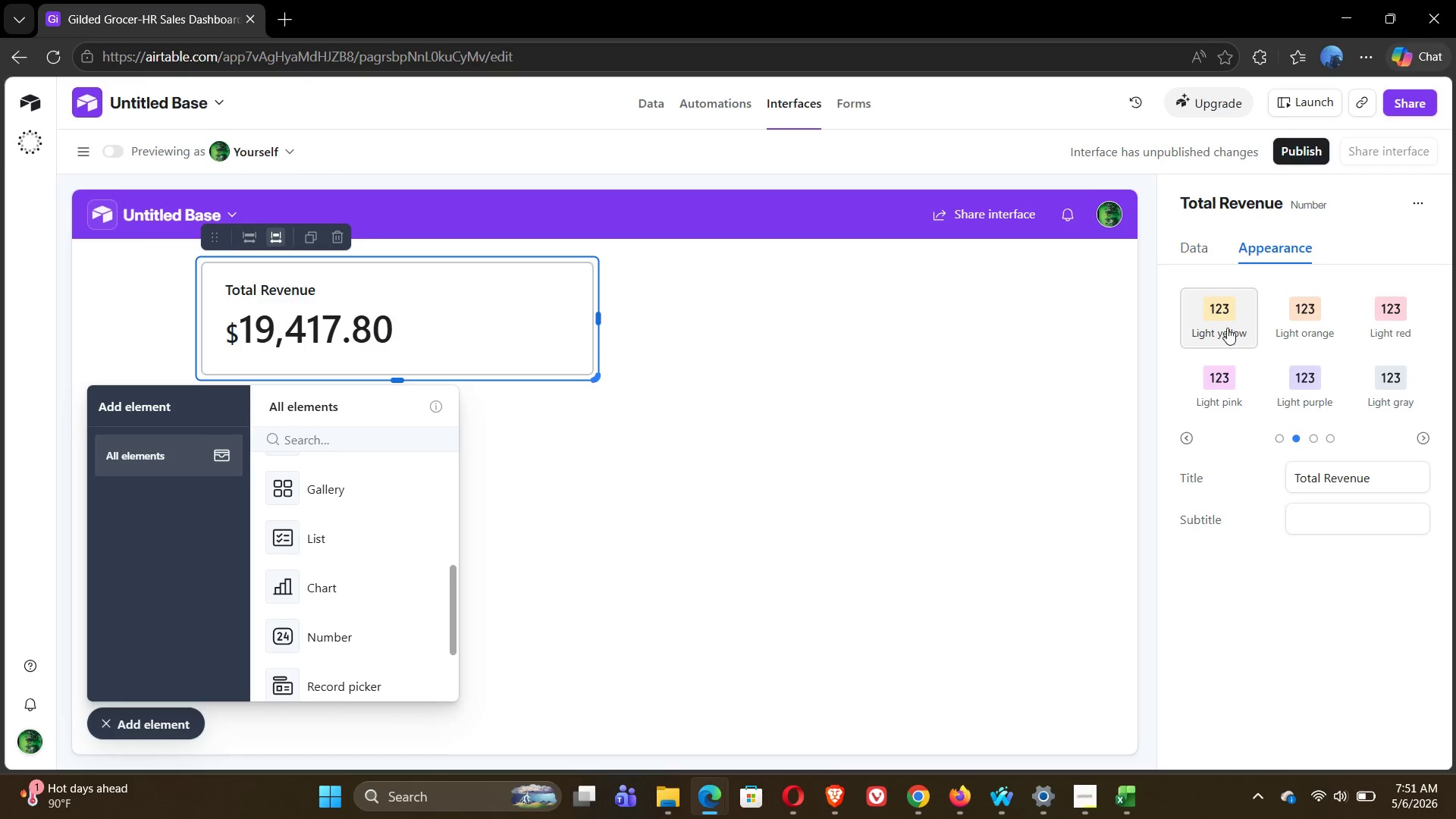 
left_click([1225, 323])
 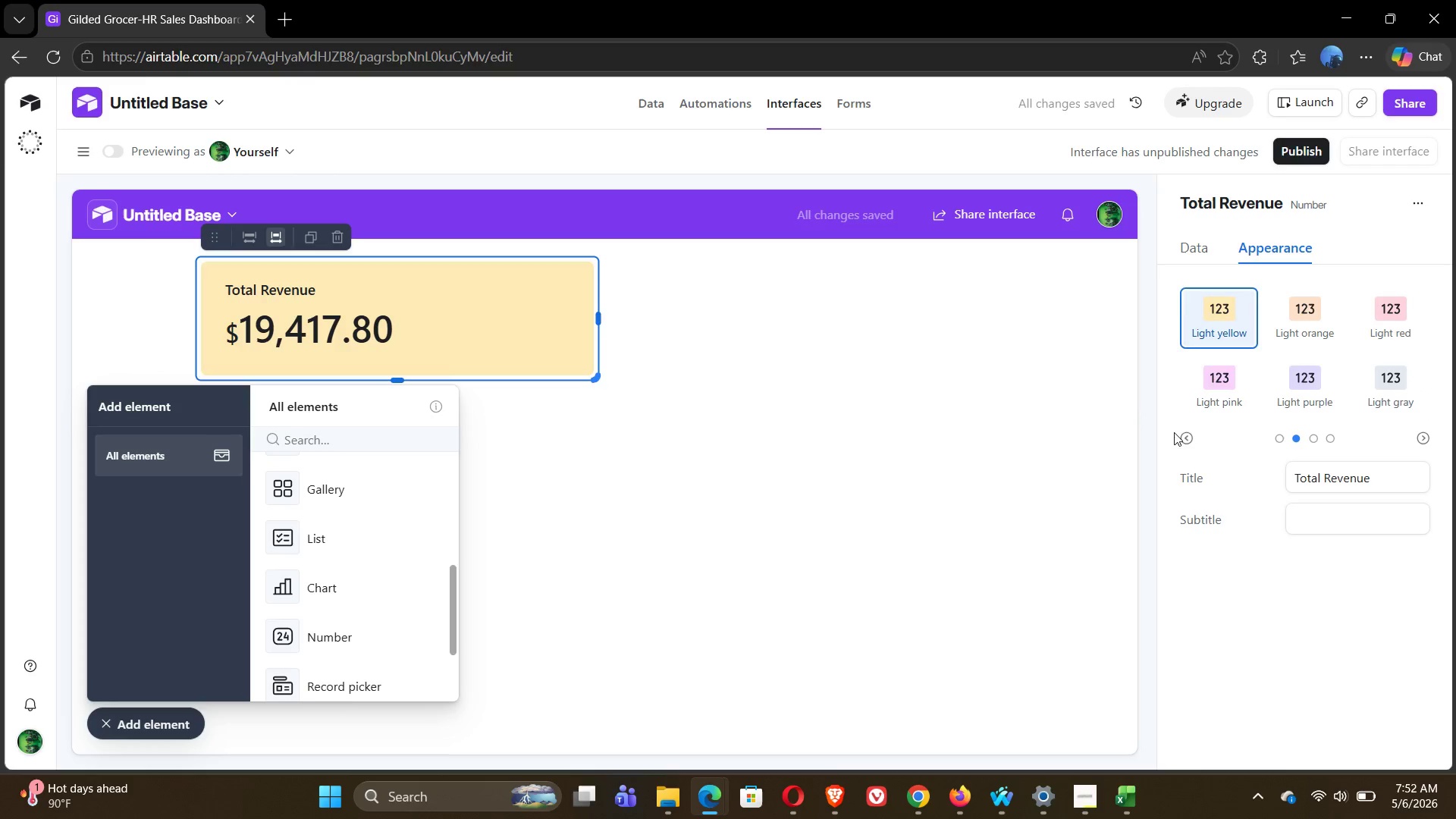 
left_click([1200, 246])
 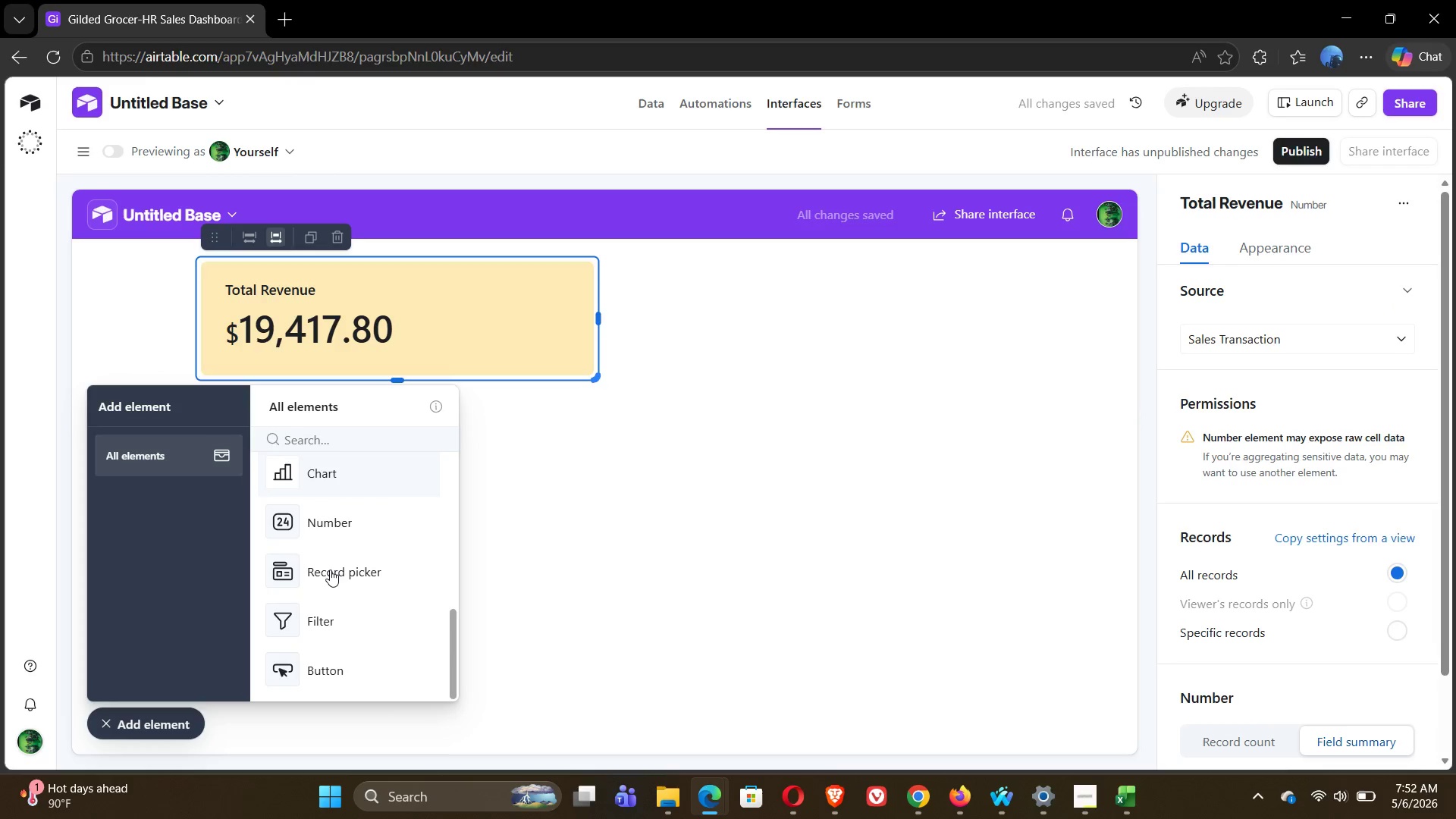 
left_click([312, 532])
 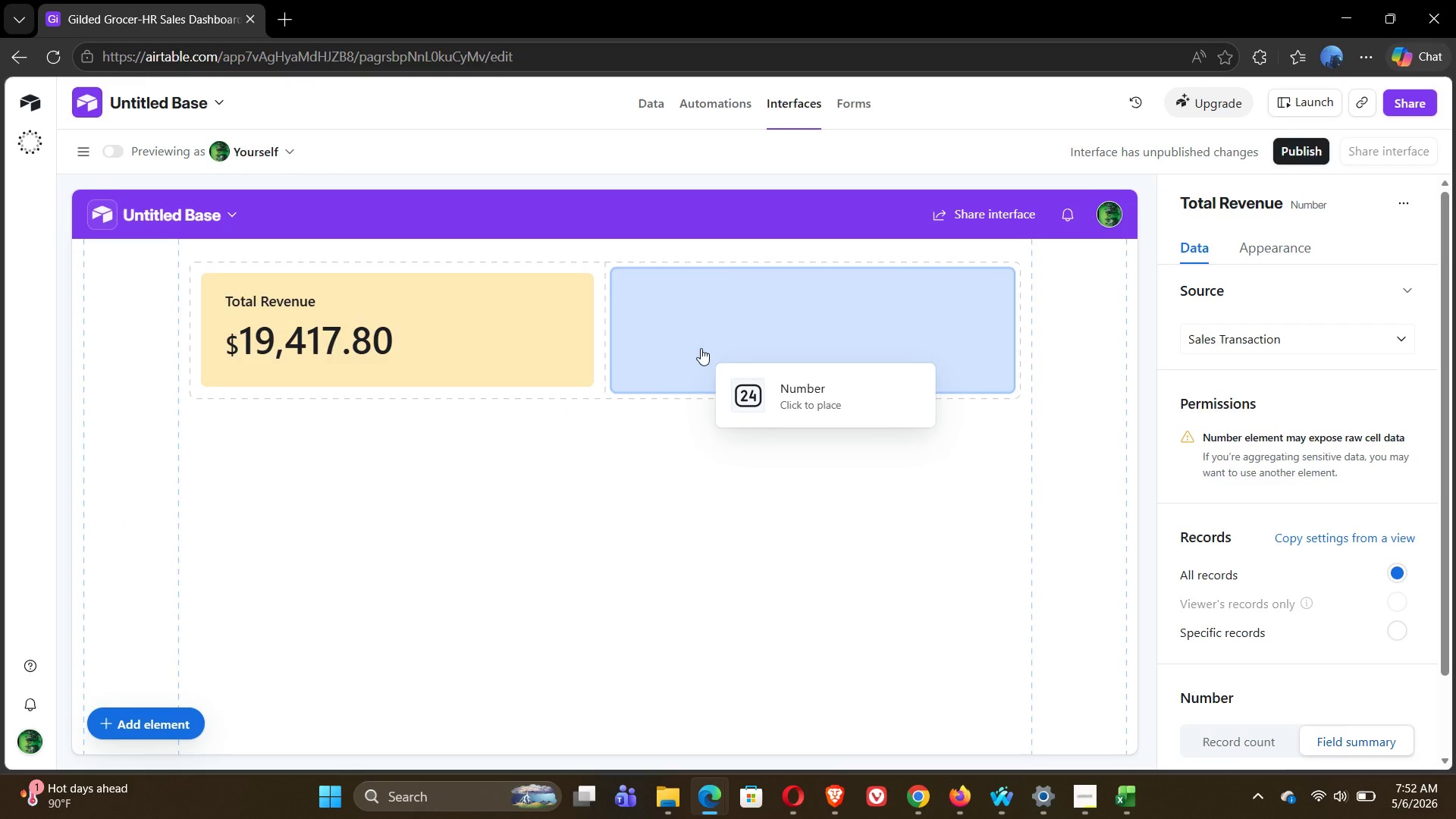 
wait(9.0)
 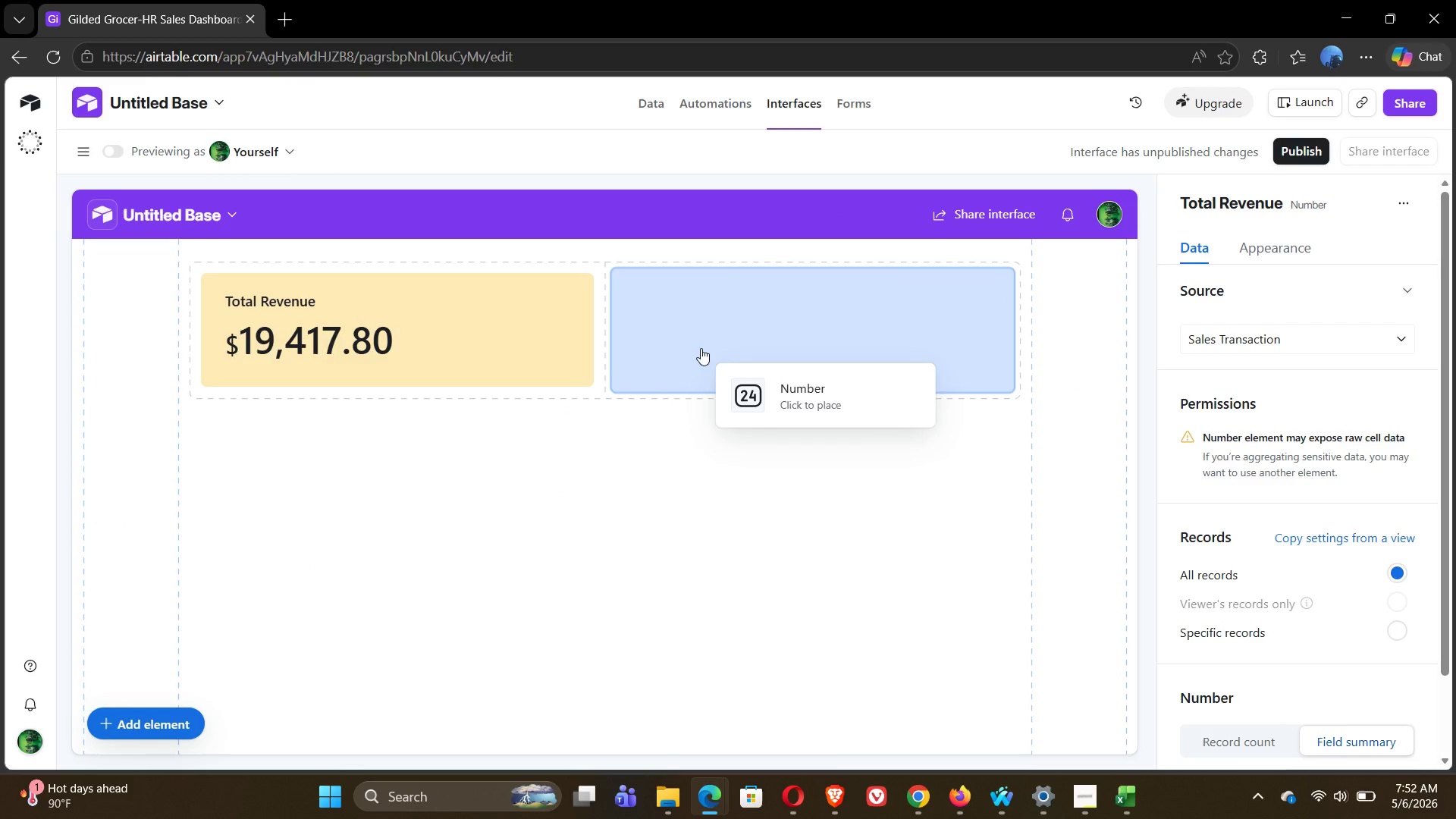 
left_click([701, 348])
 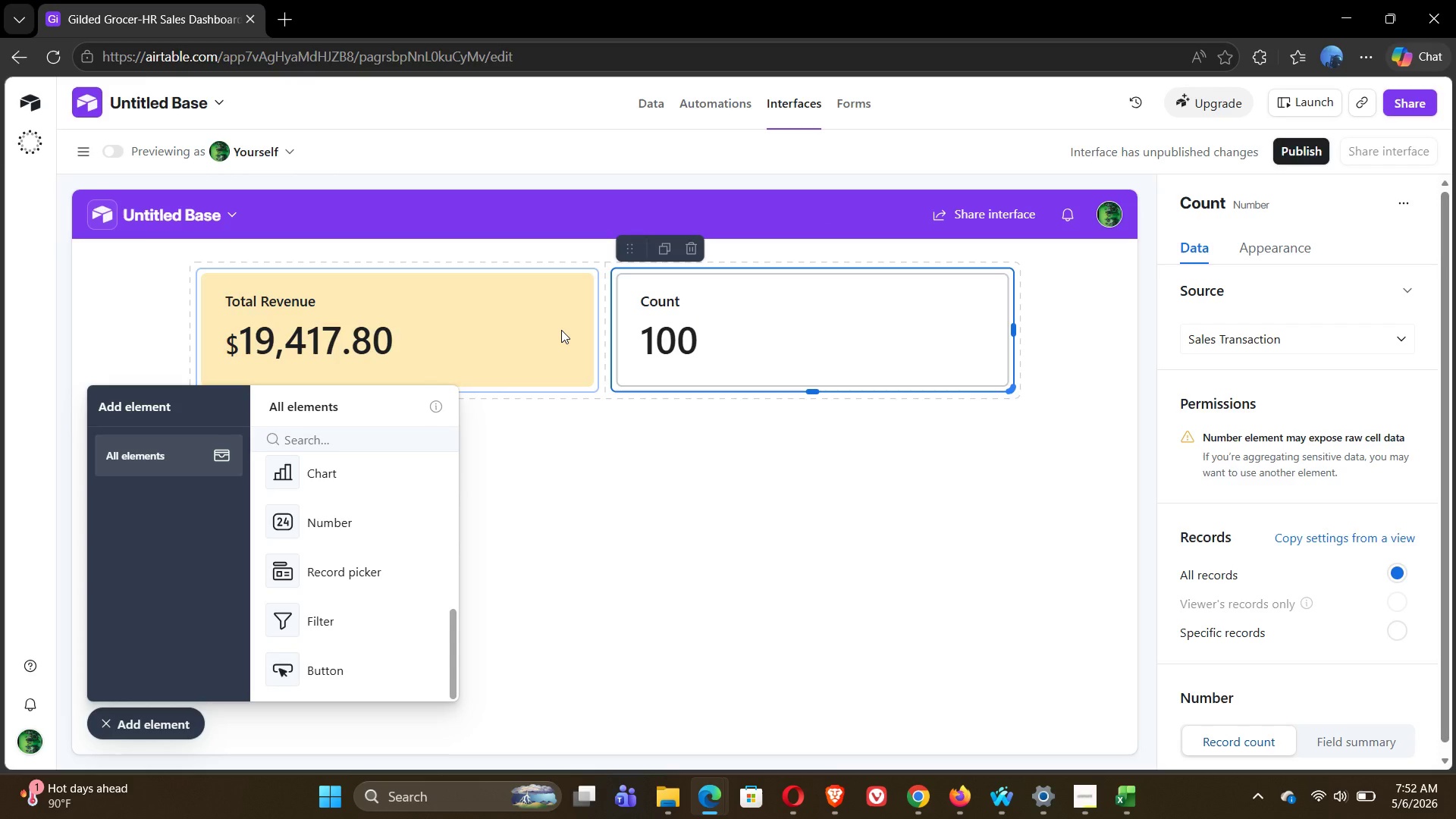 
wait(11.42)
 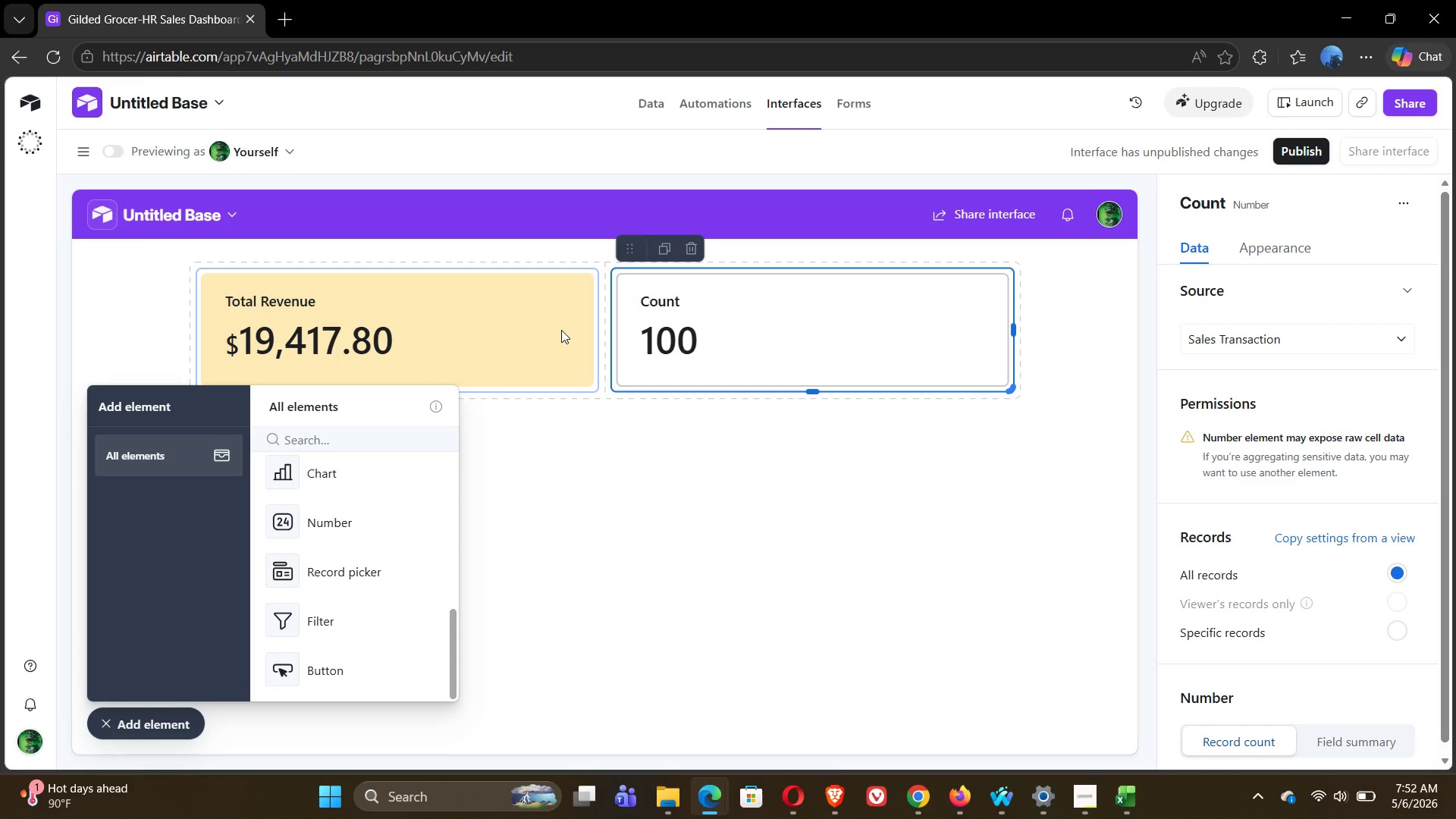 
left_click([598, 322])
 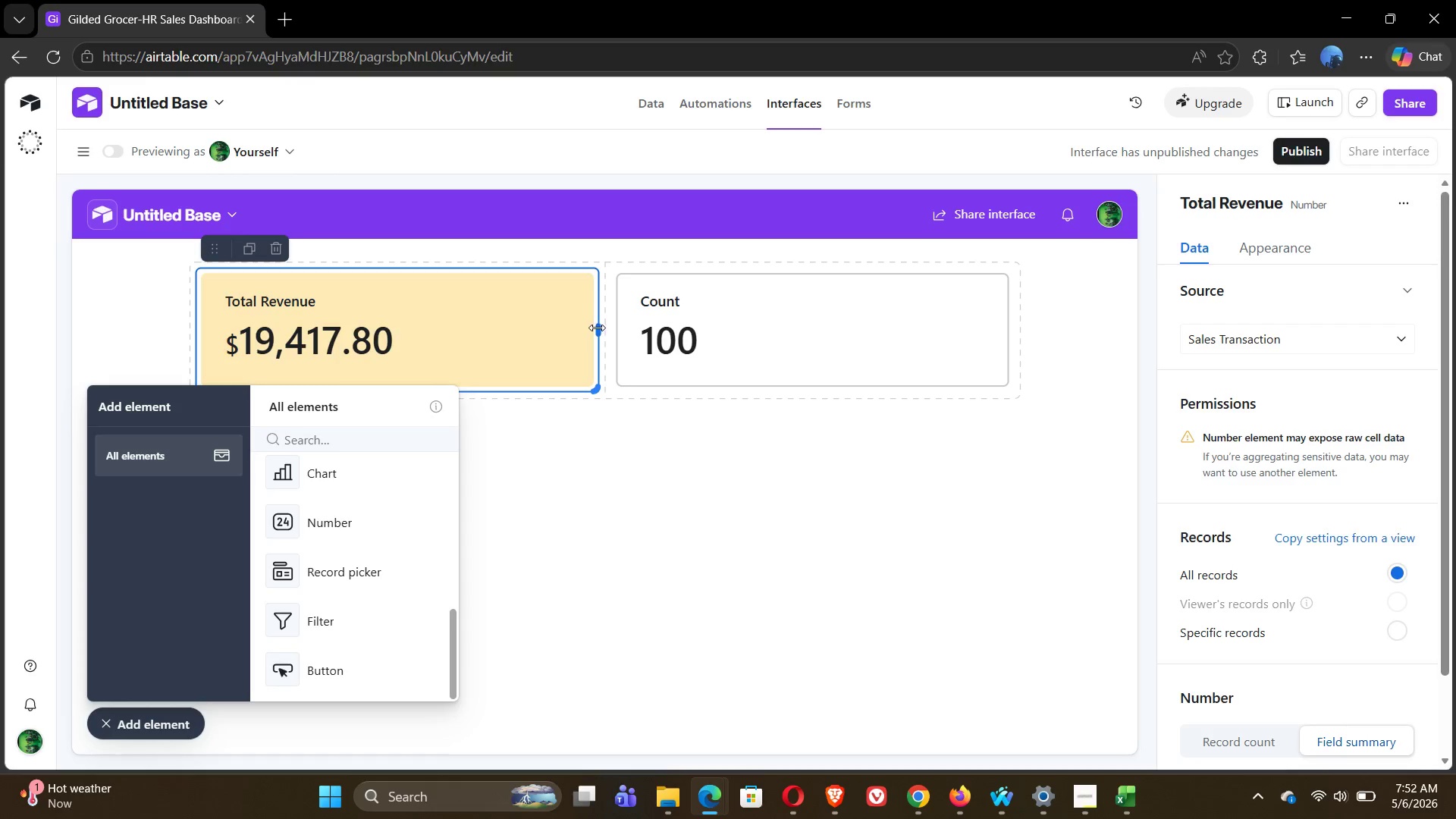 
left_click_drag(start_coordinate=[598, 331], to_coordinate=[430, 331])
 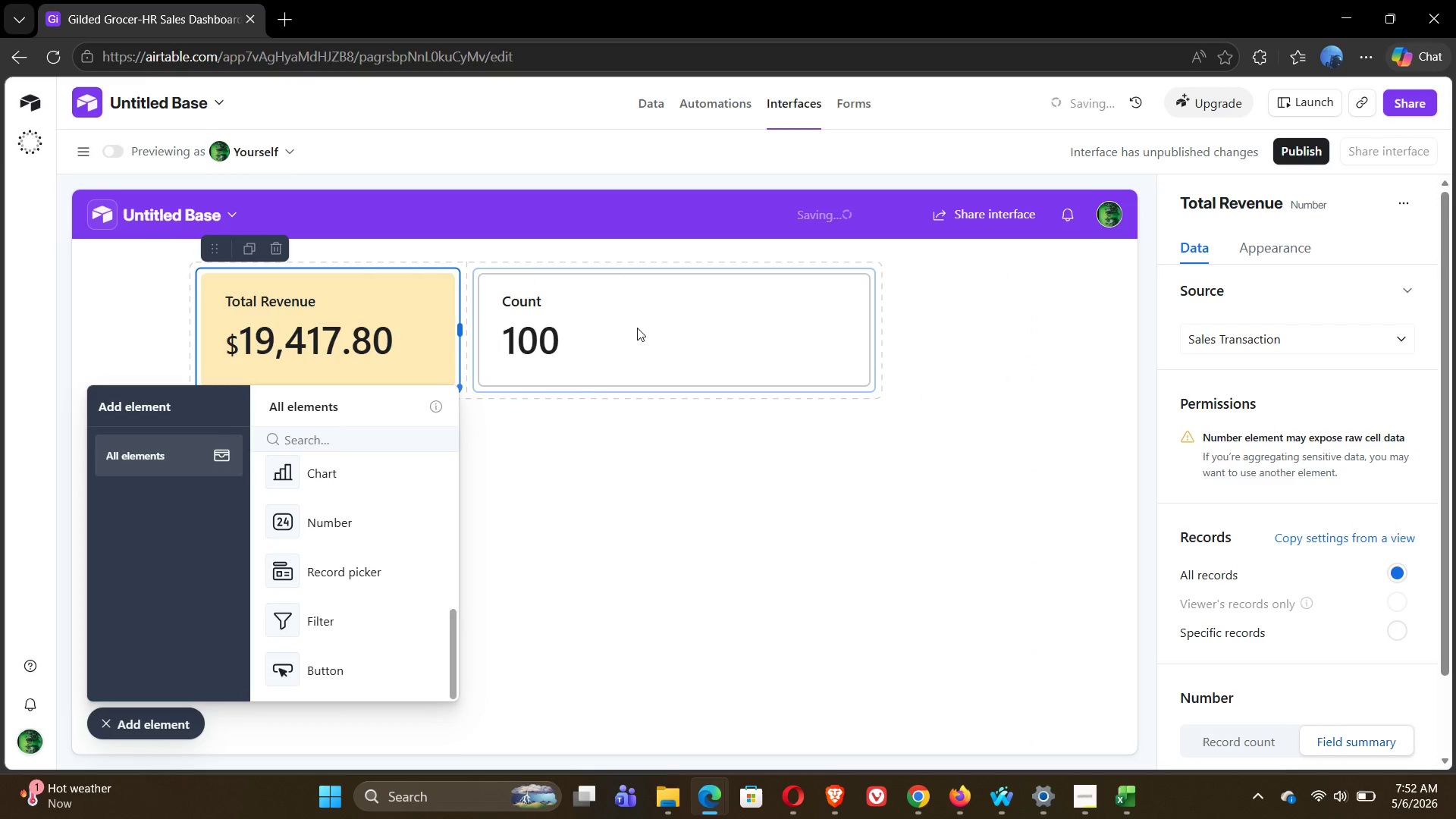 
left_click([639, 328])
 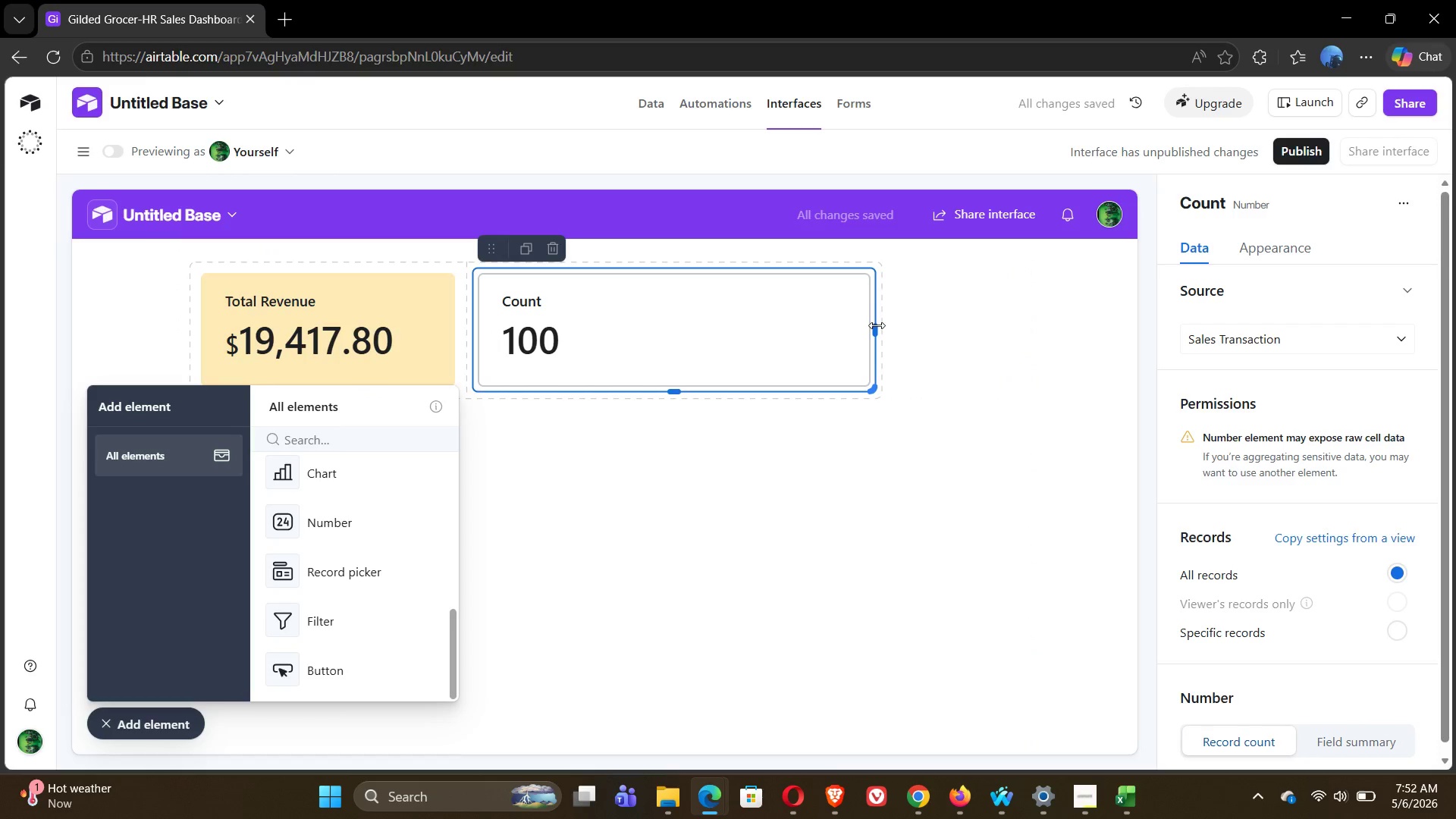 
left_click_drag(start_coordinate=[877, 326], to_coordinate=[673, 339])
 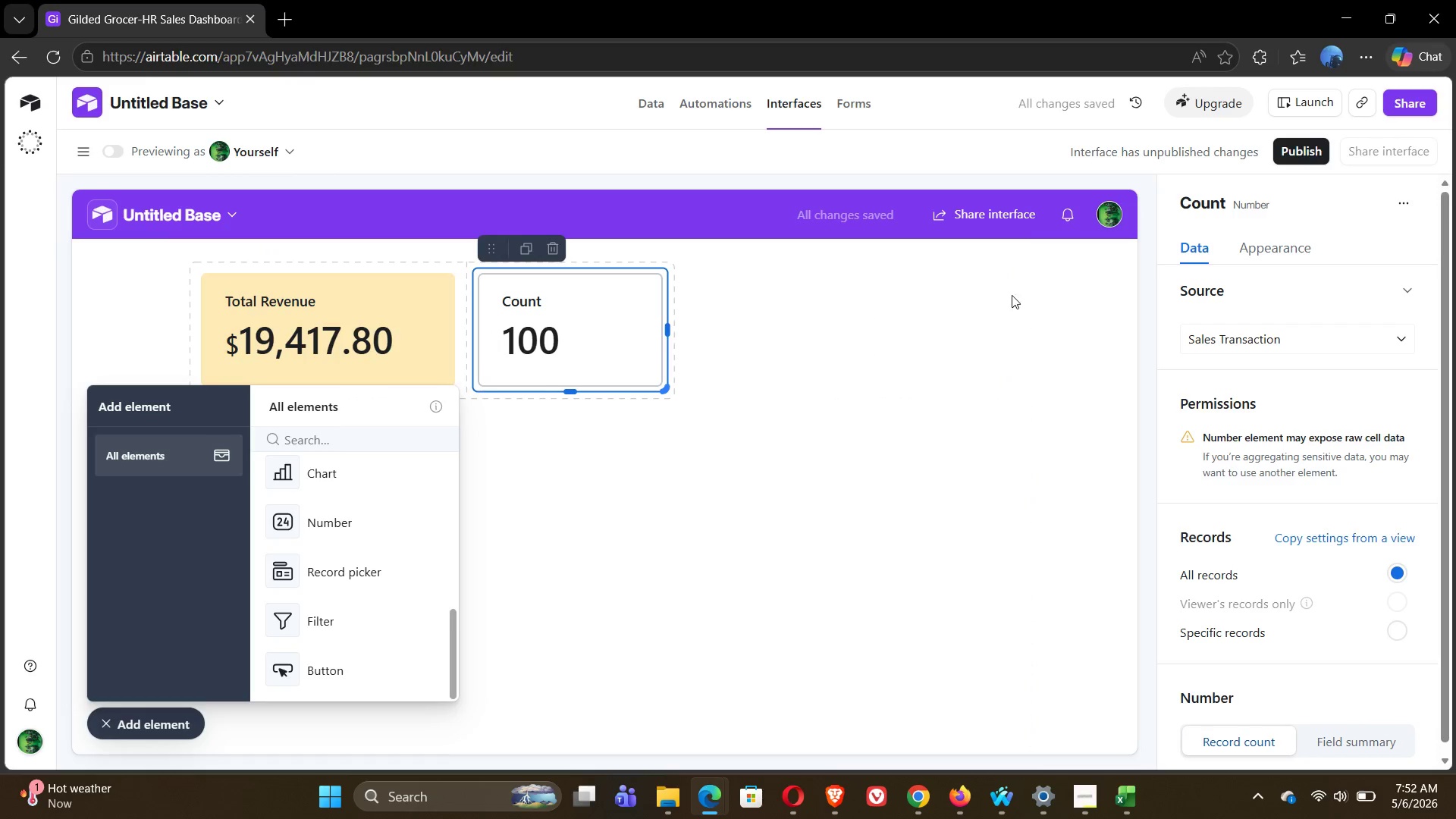 
mouse_move([1270, 299])
 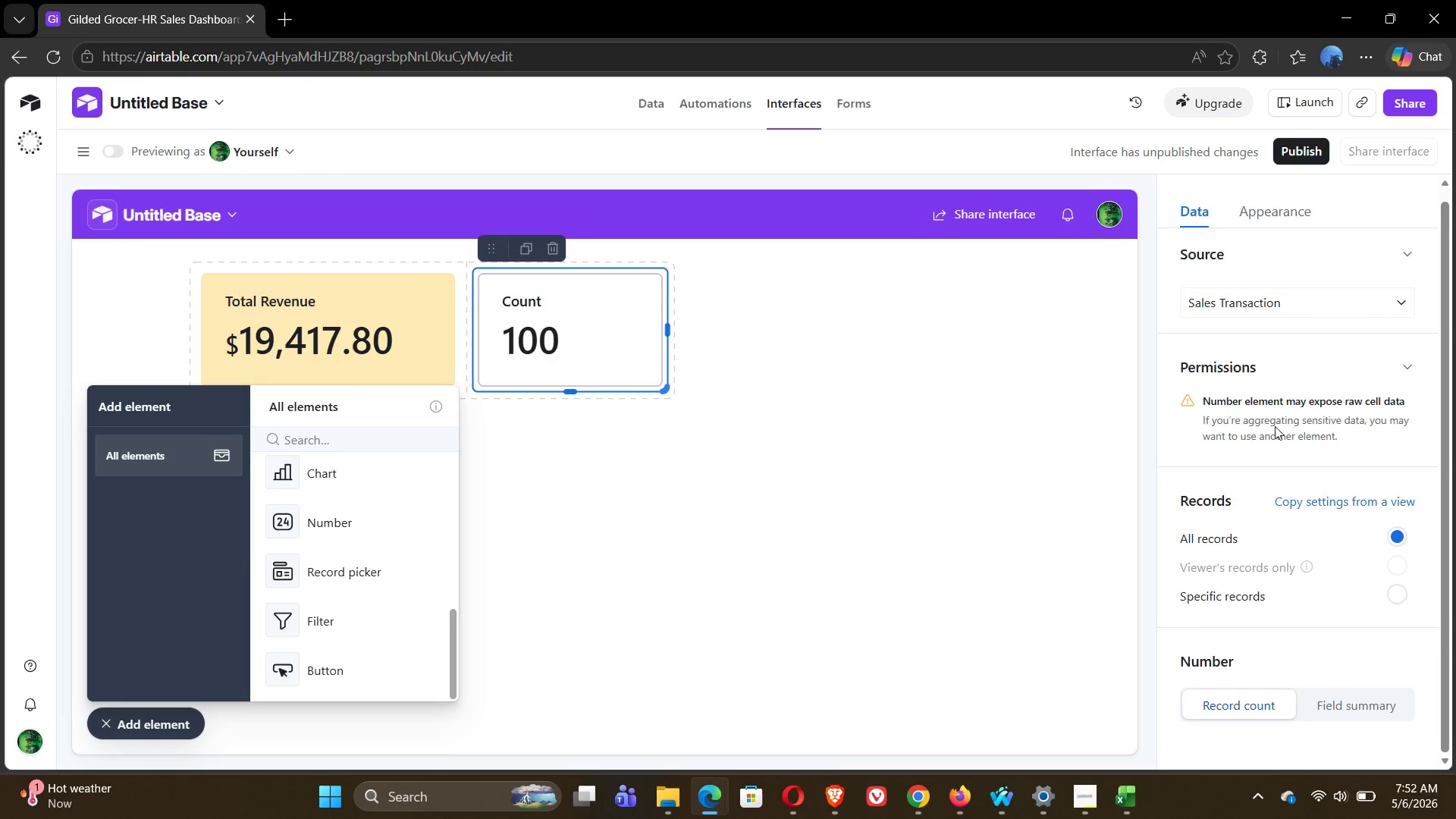 
left_click([1357, 728])
 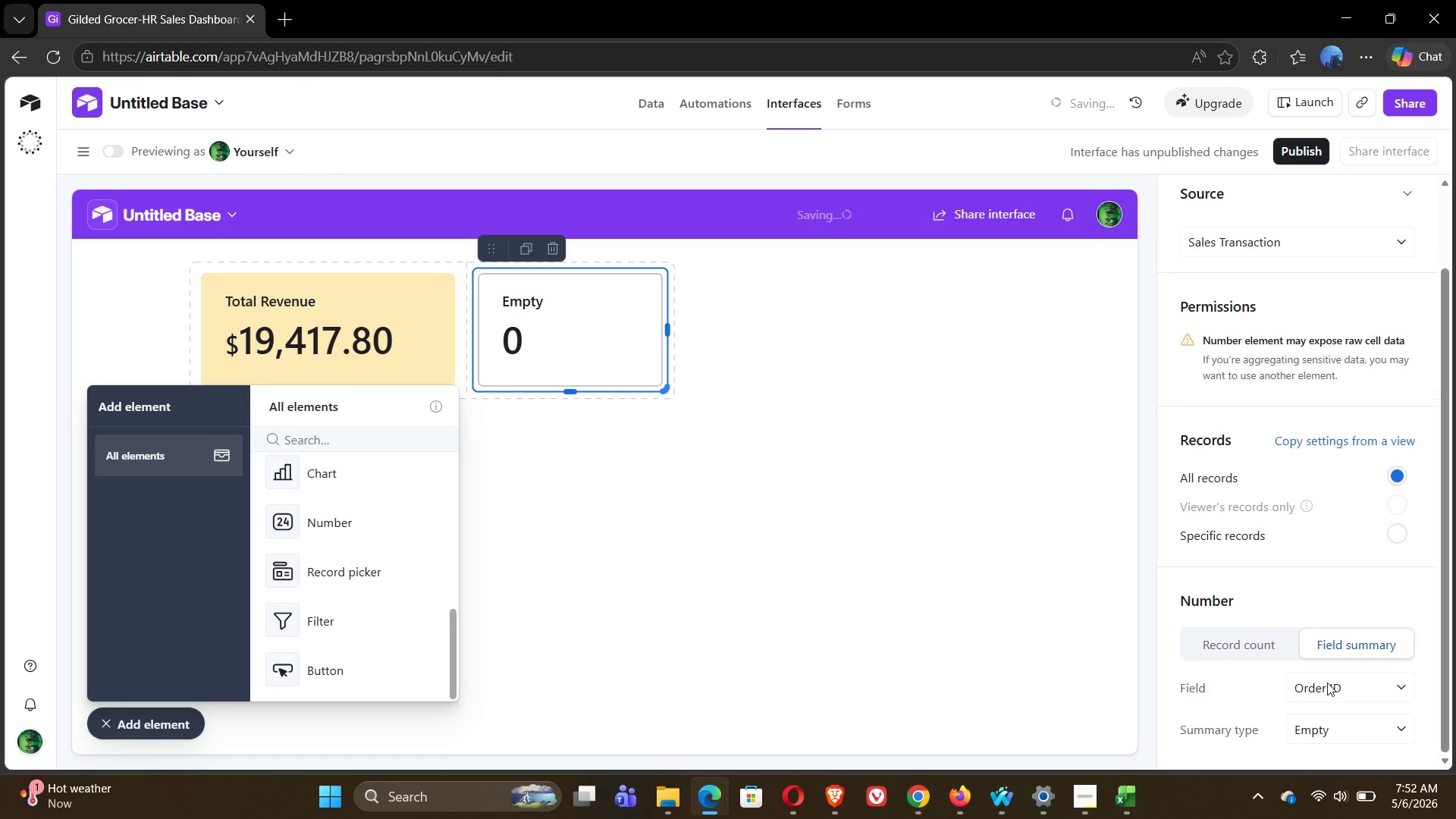 
left_click([1357, 699])
 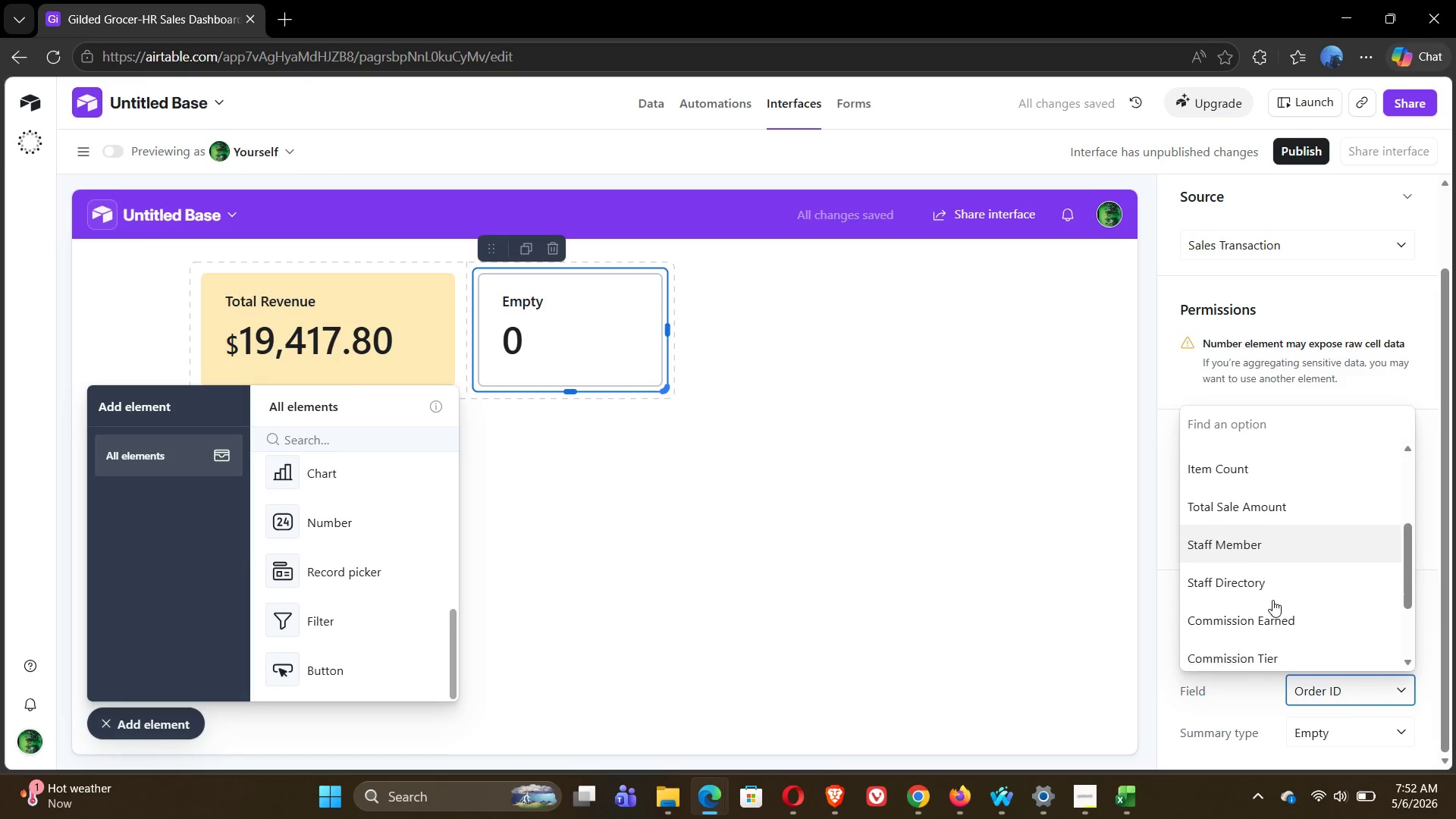 
left_click([1251, 503])
 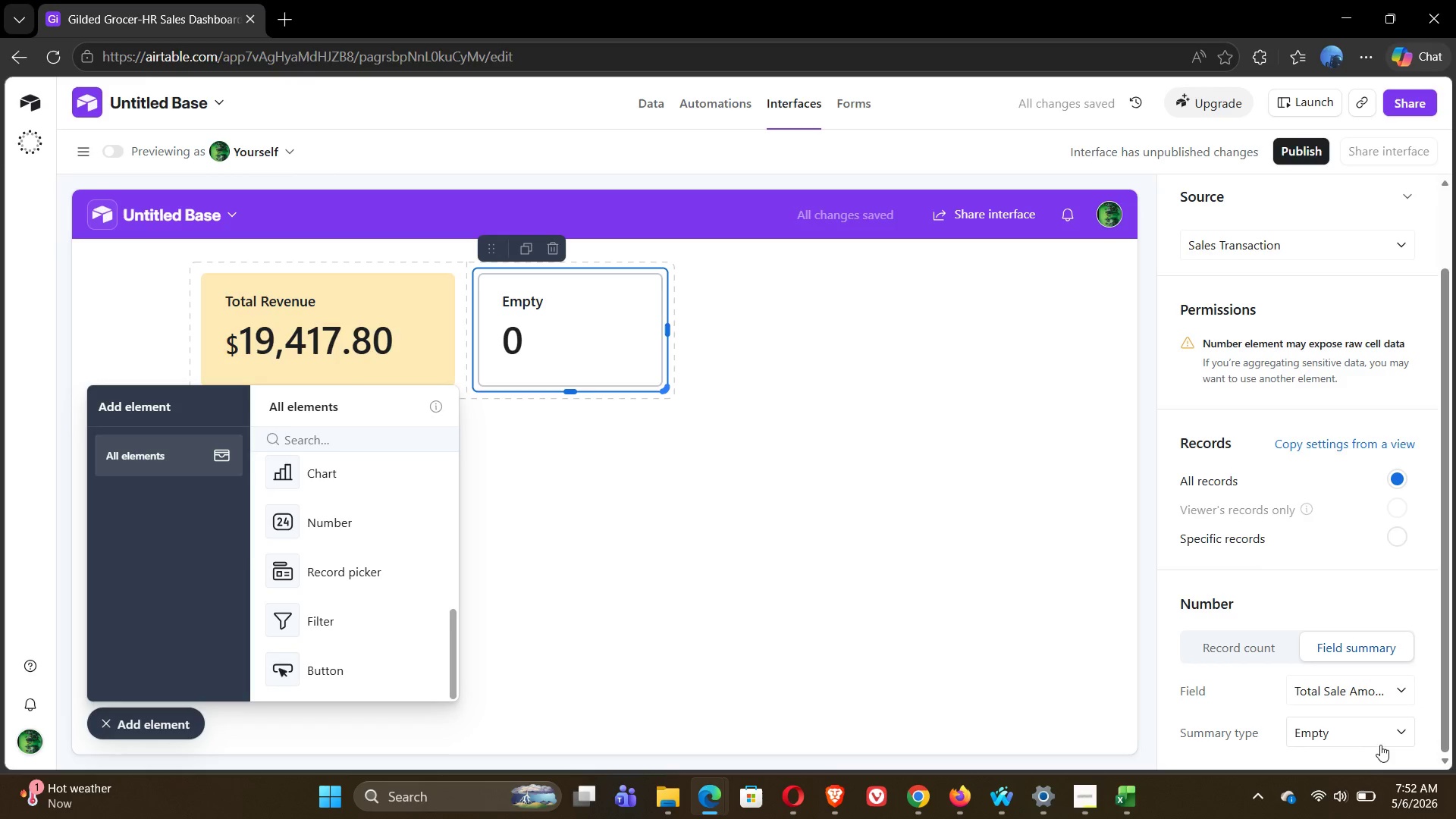 
left_click([1367, 730])
 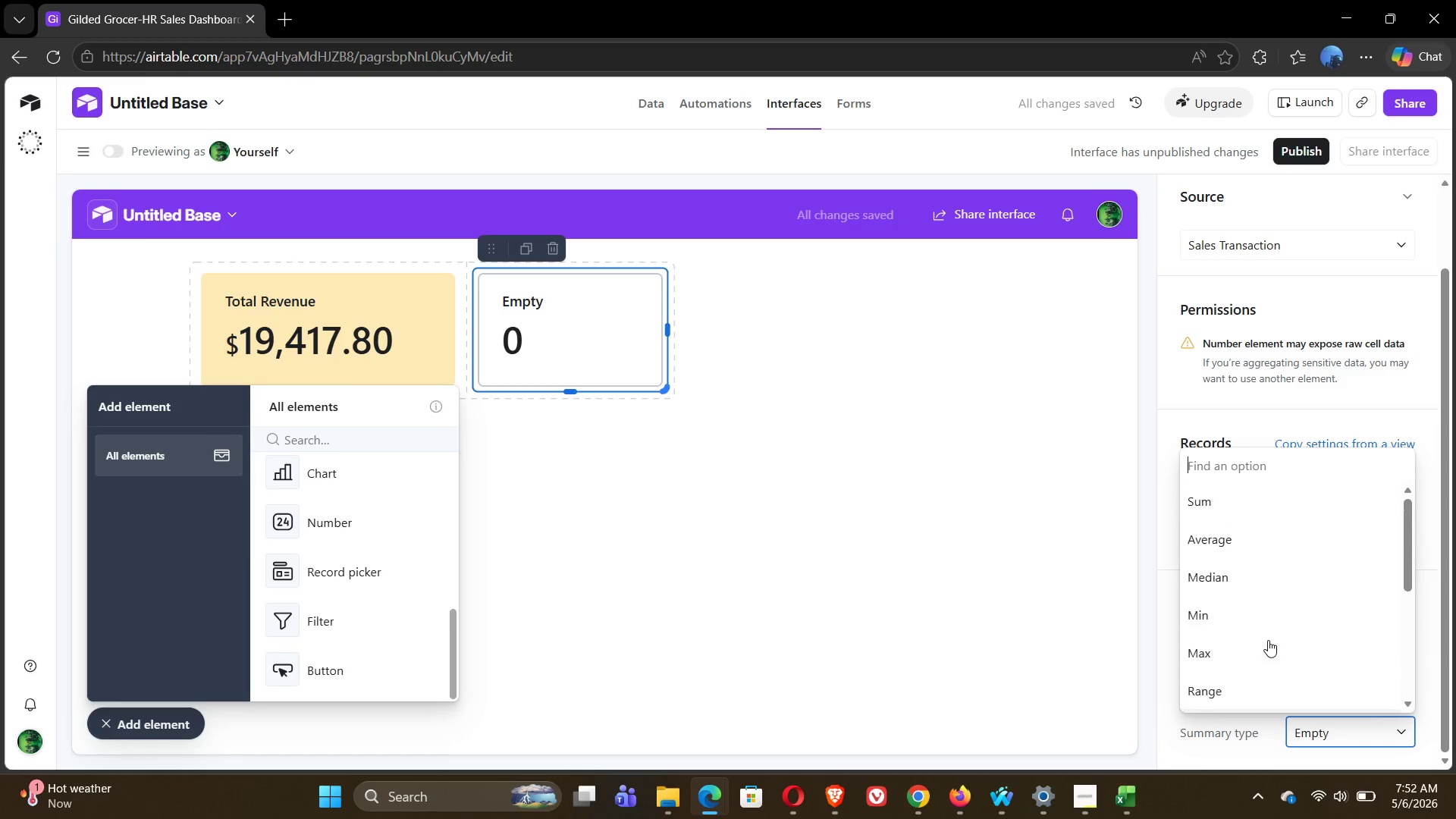 
left_click([1232, 536])
 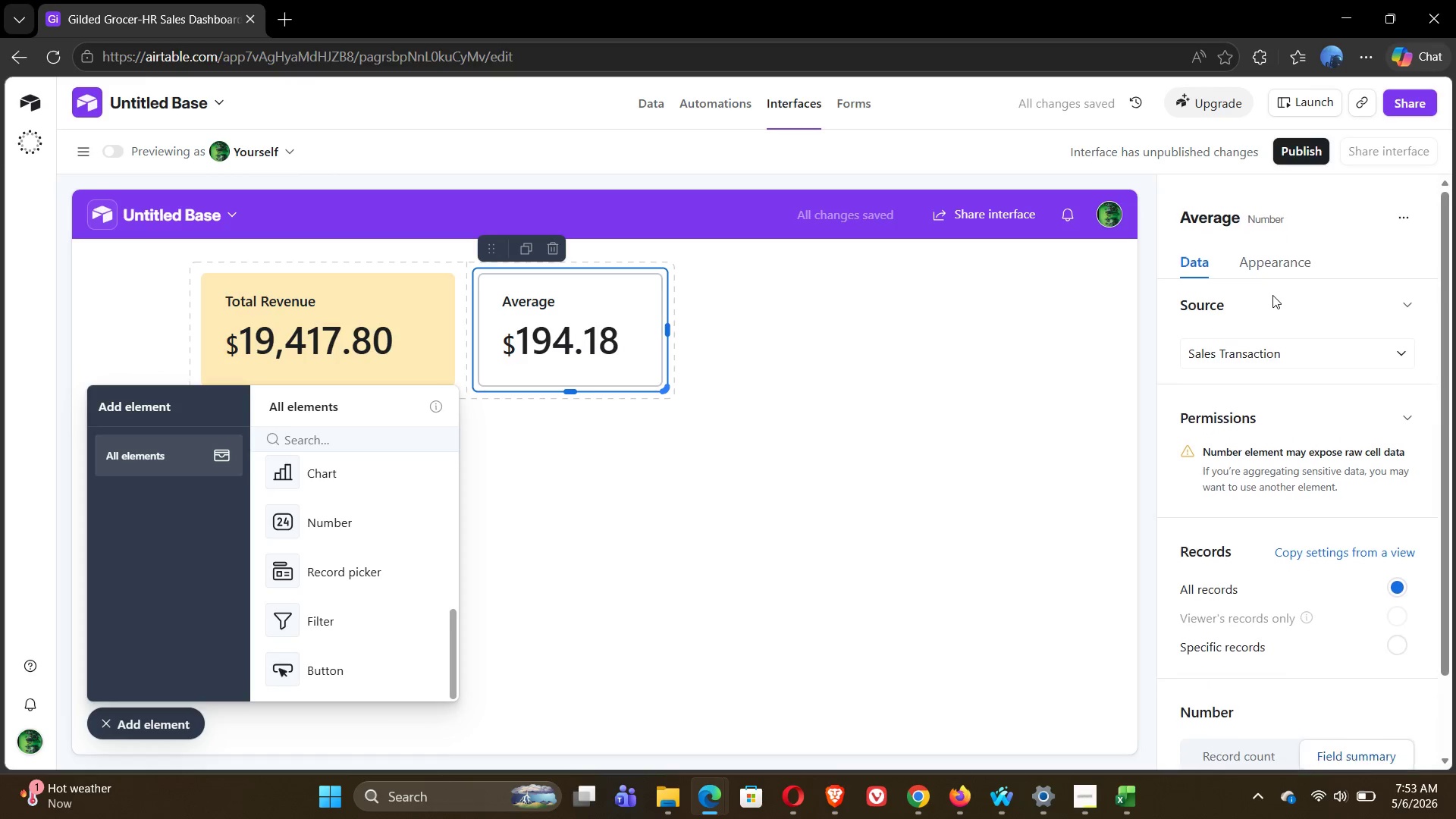 
wait(5.55)
 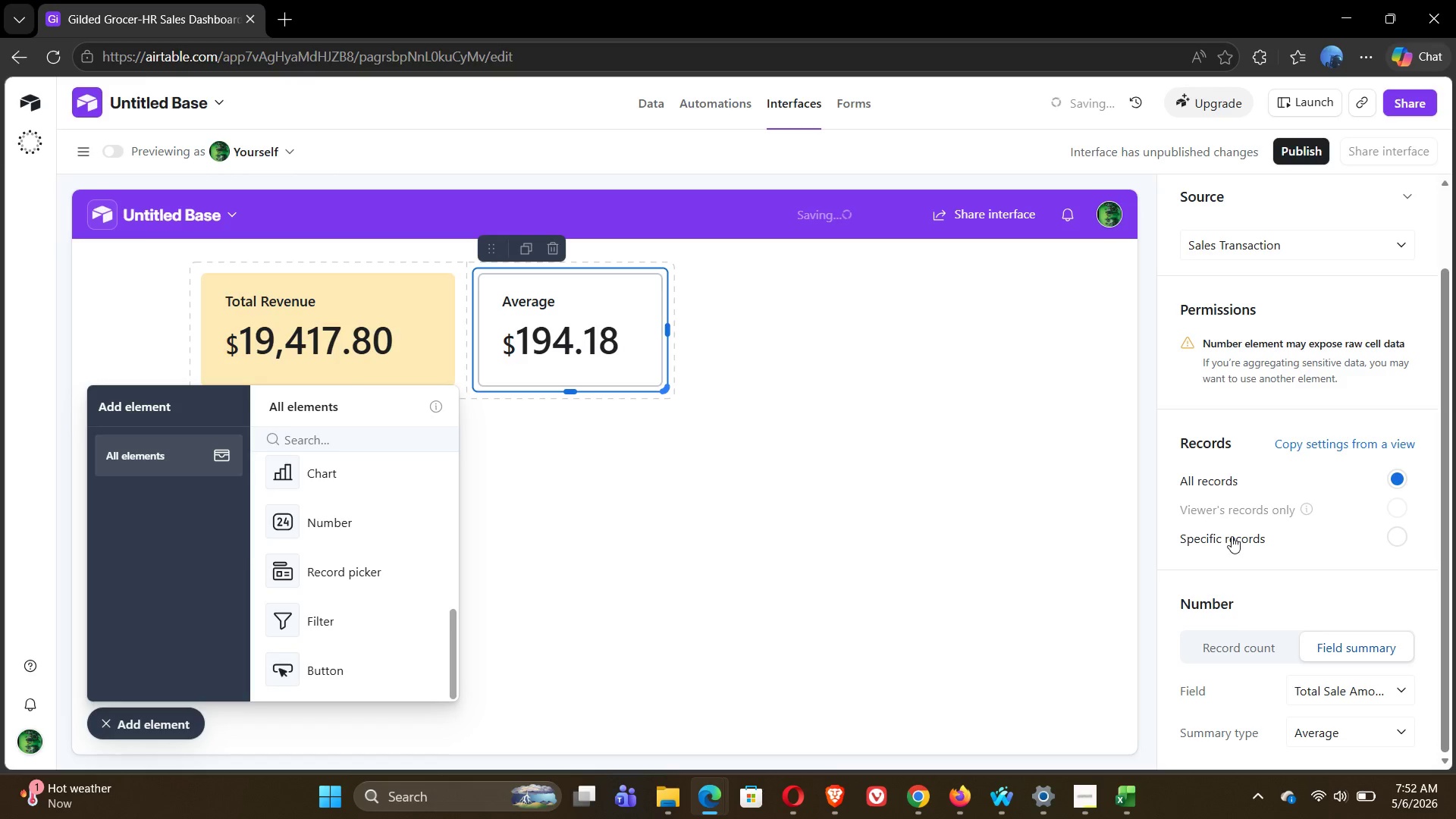 
left_click([1304, 199])
 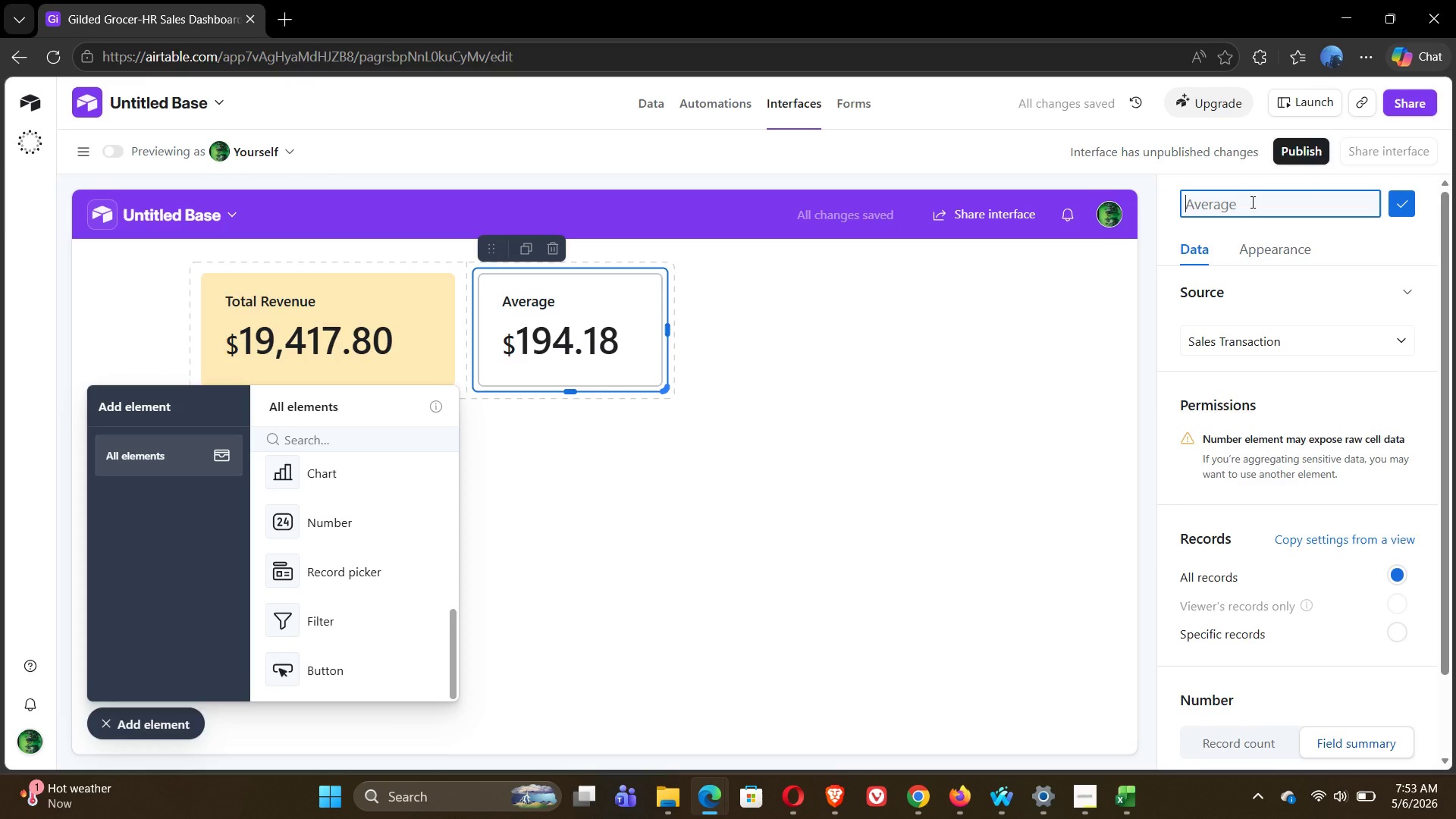 
double_click([1251, 202])
 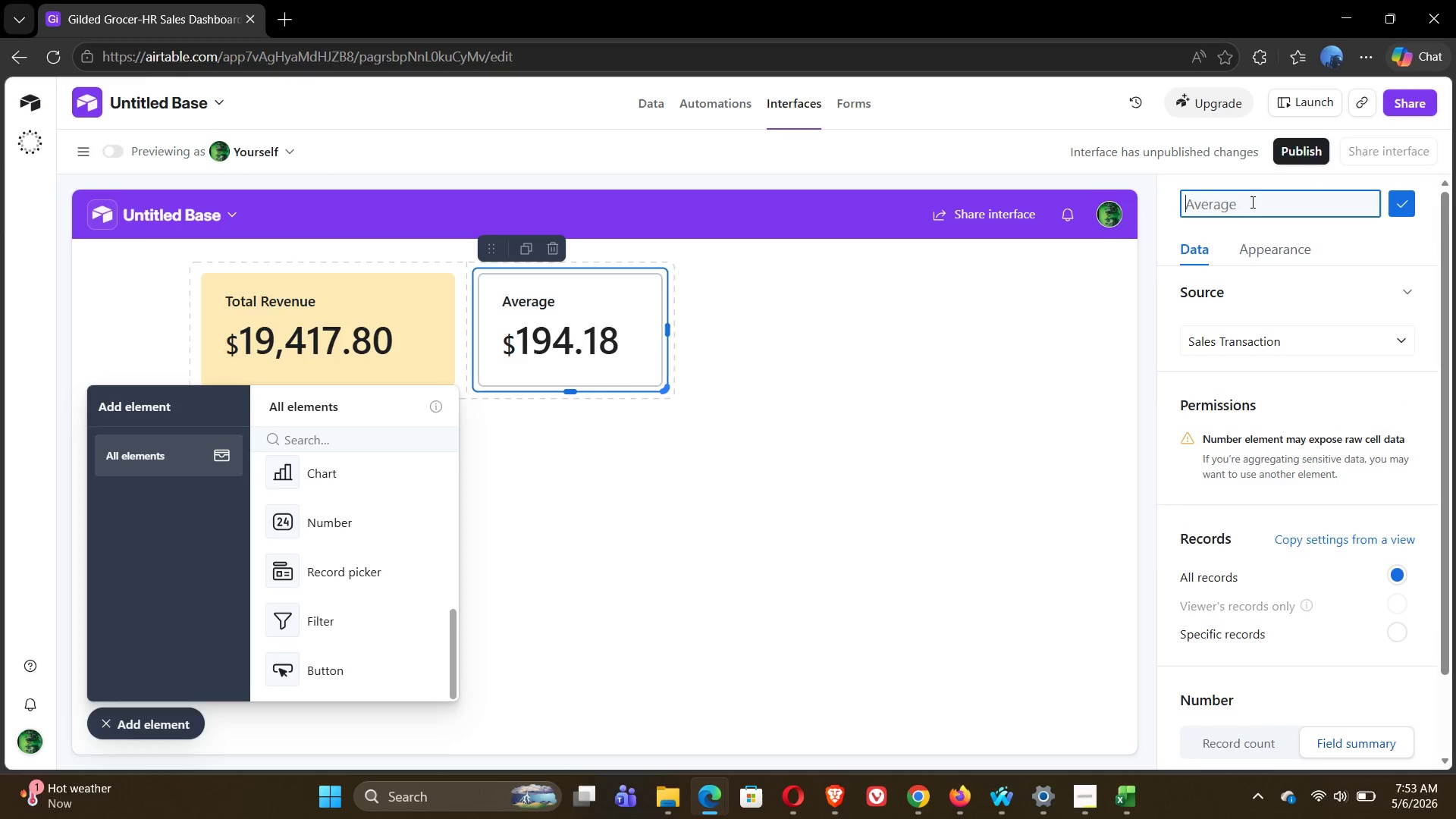 
key(CapsLock)
 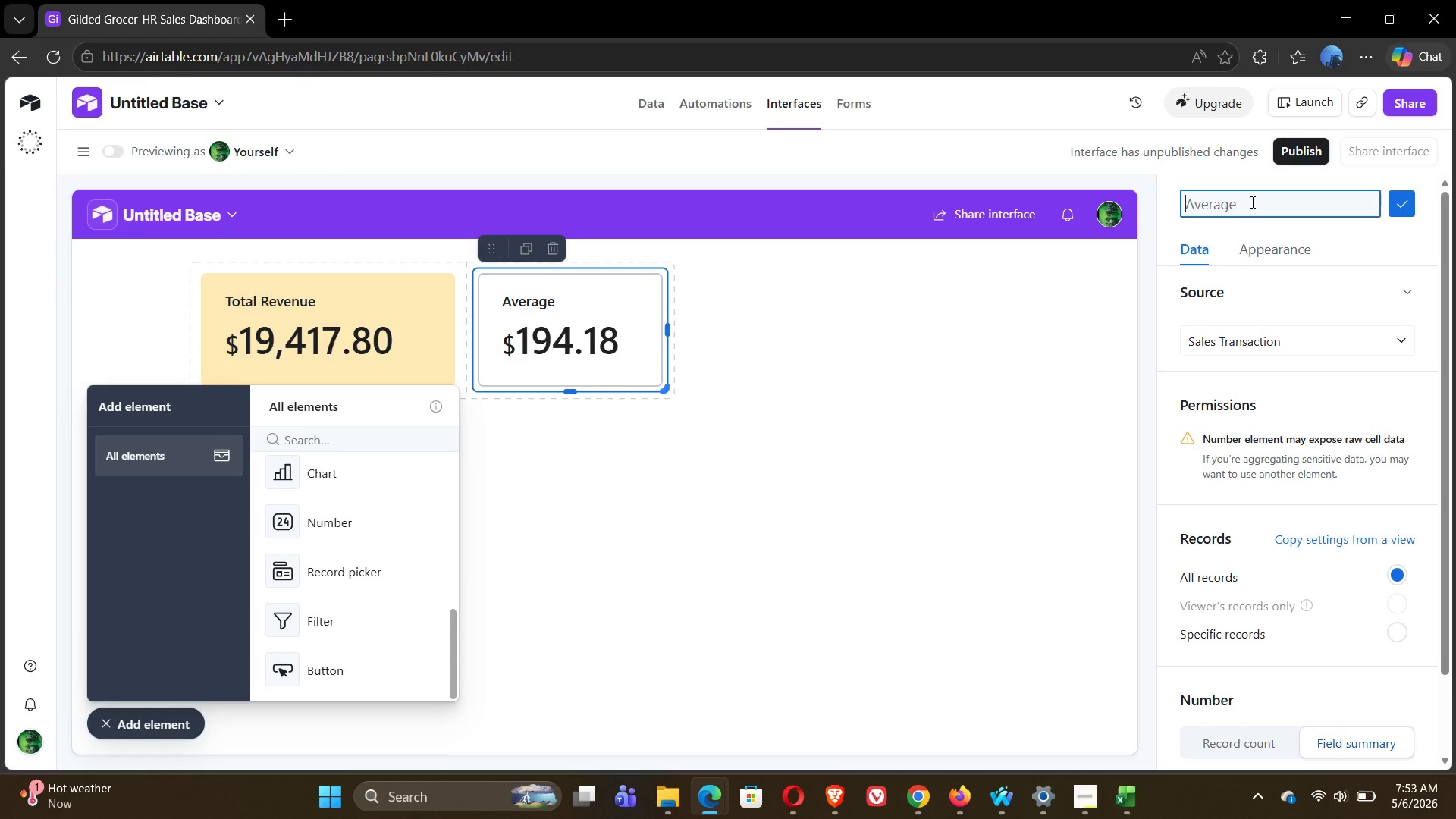 
type(Avg. Transaction Value)
 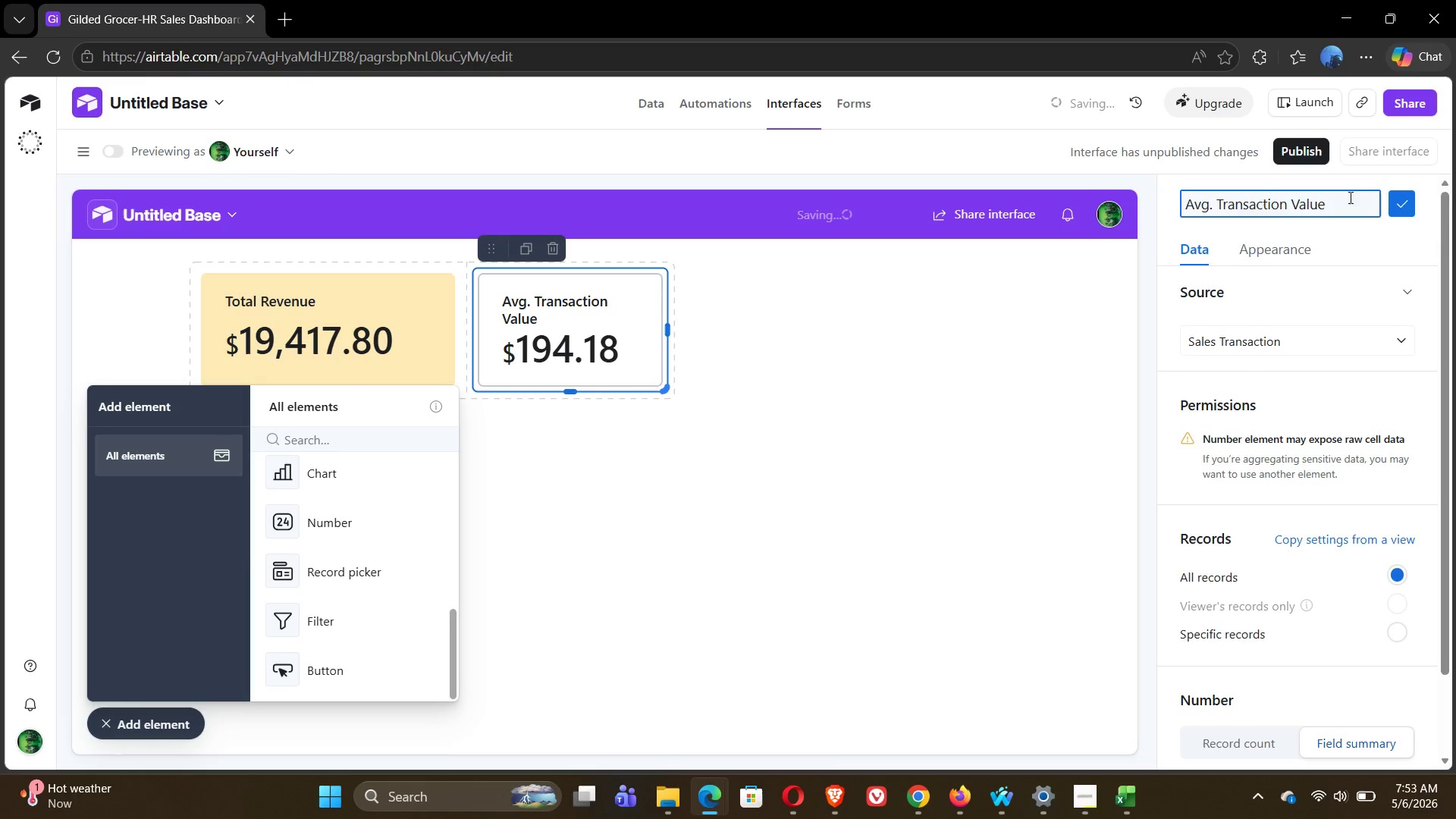 
mouse_move([1398, 205])
 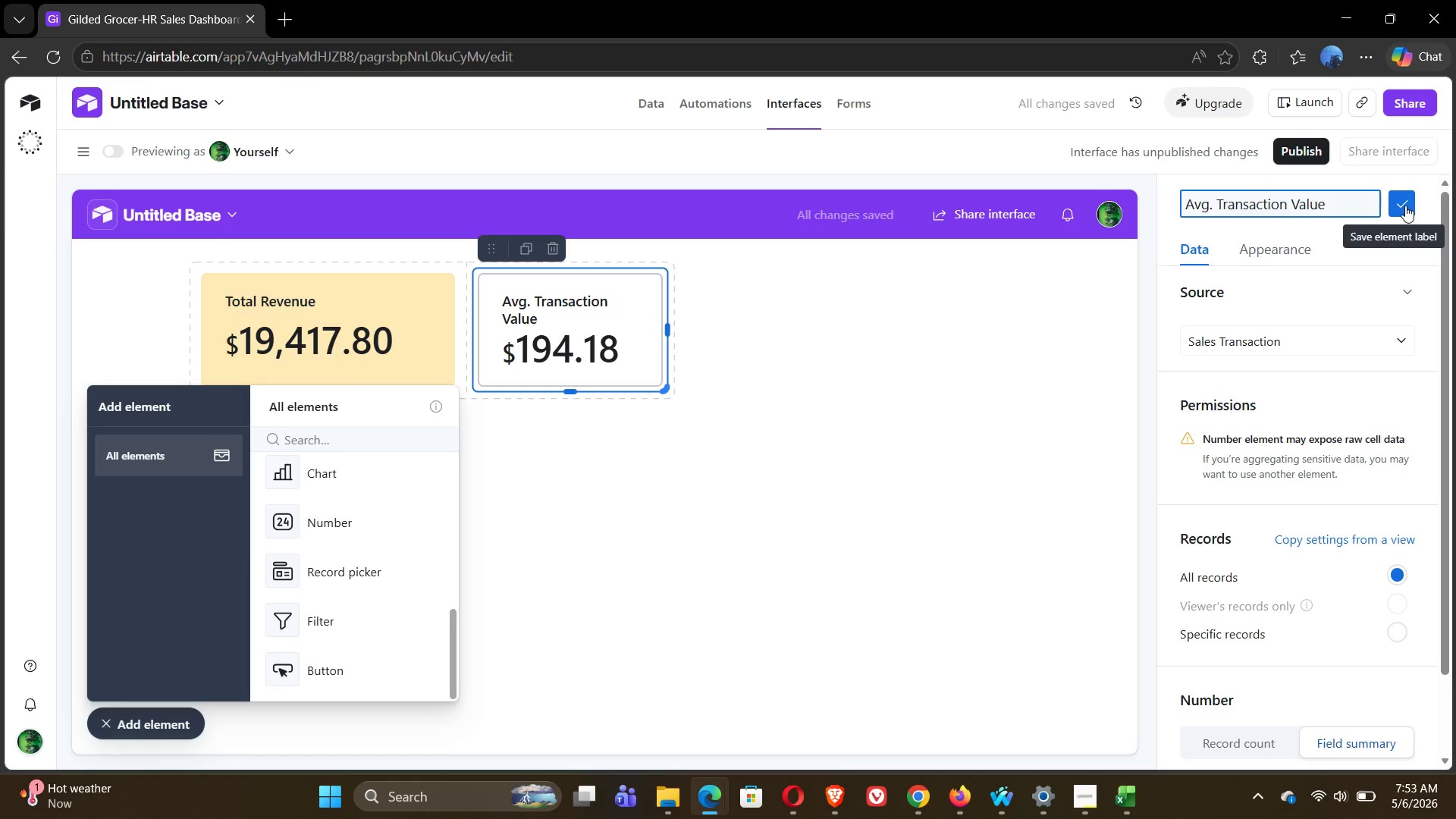 
left_click([1405, 206])
 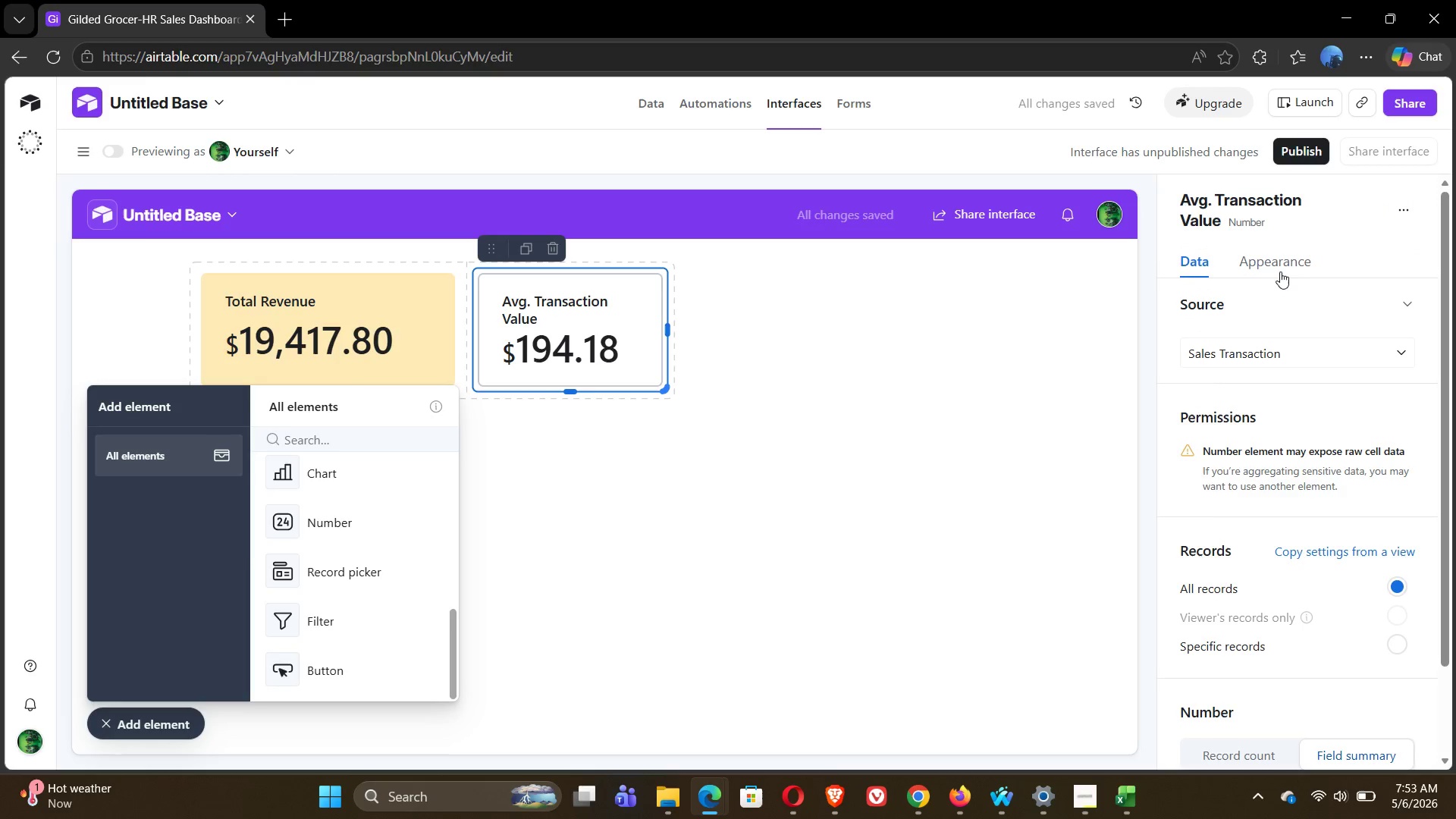 
left_click([1272, 269])
 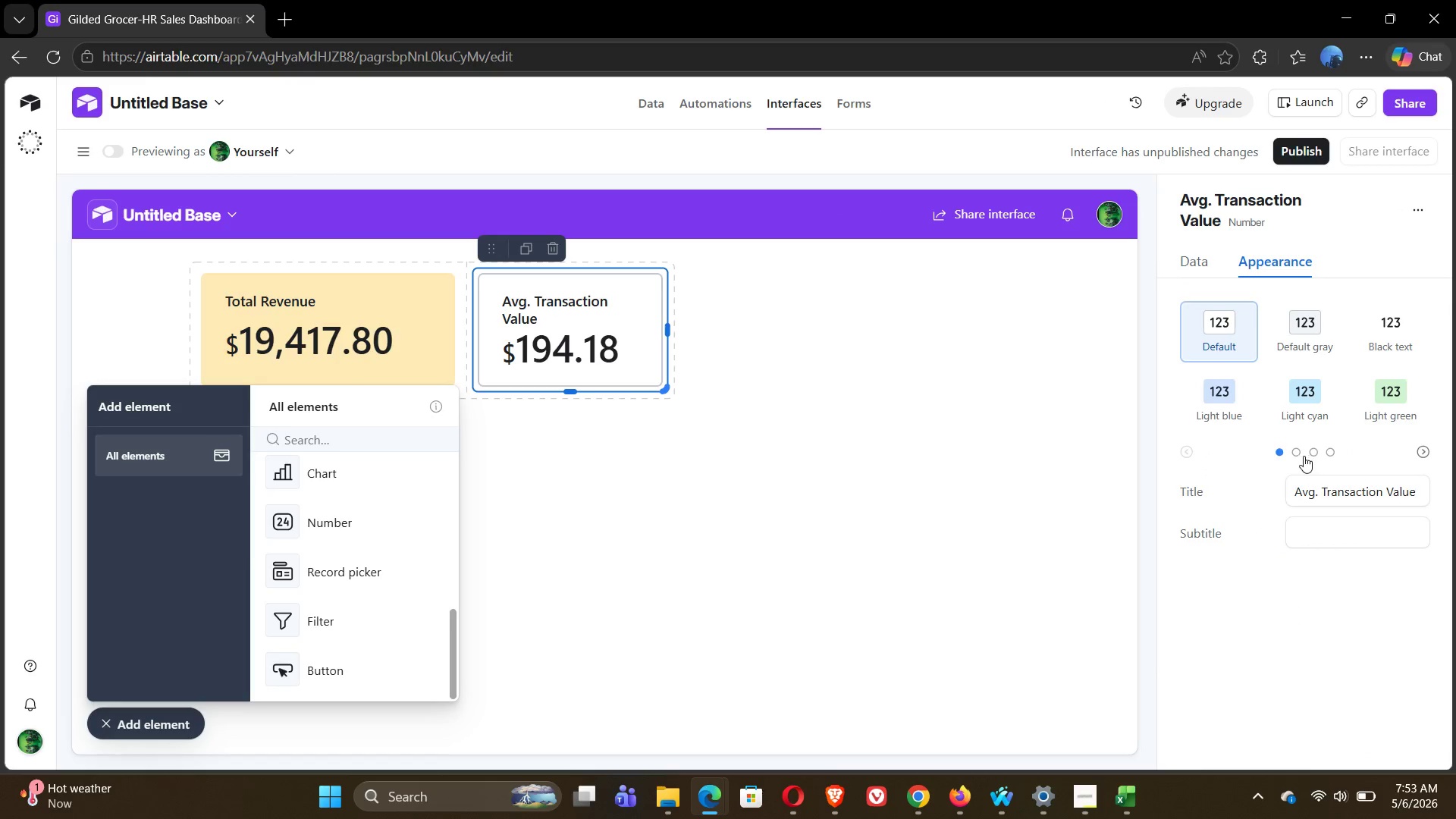 
left_click([1211, 394])
 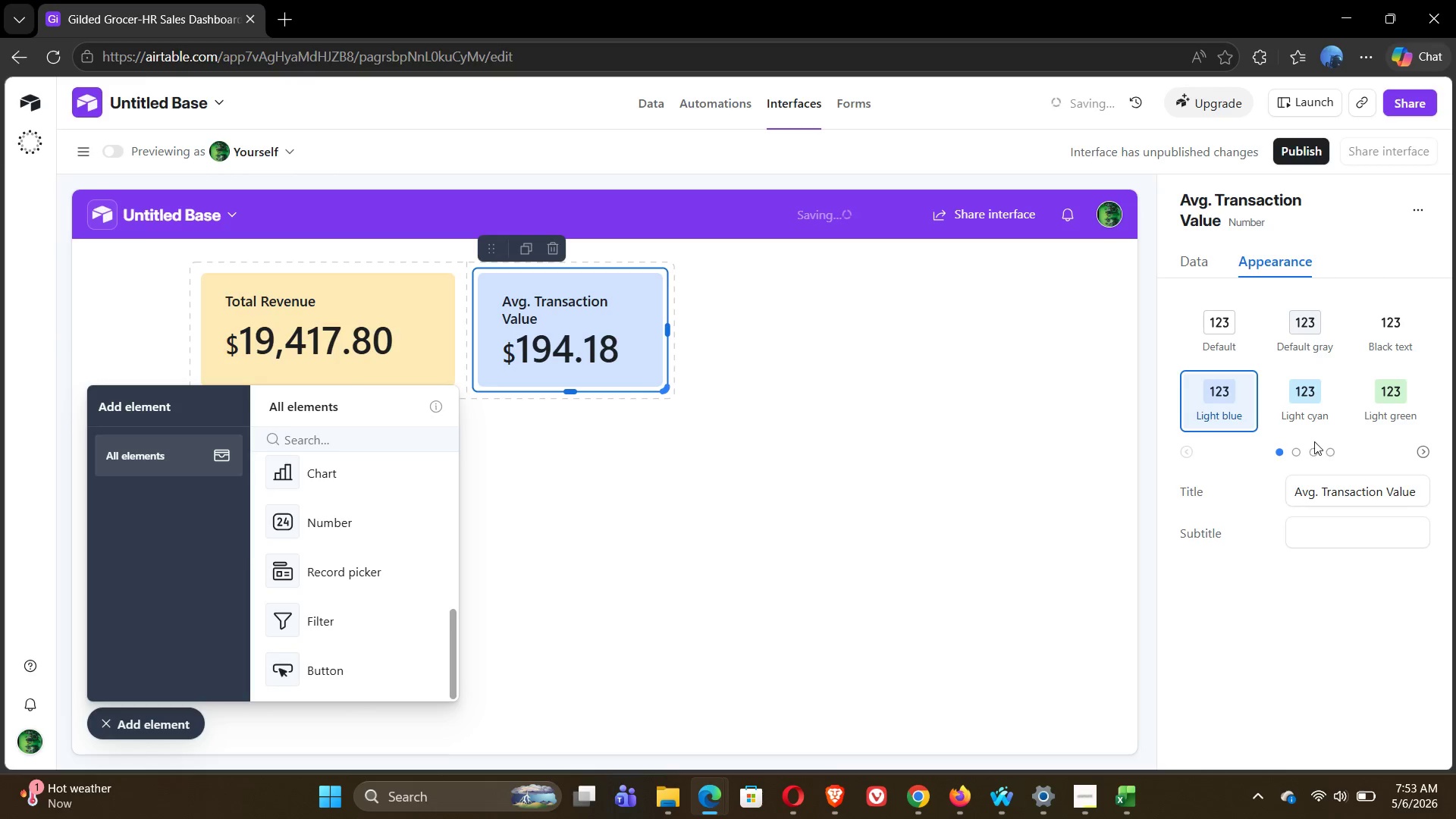 
left_click([1296, 450])
 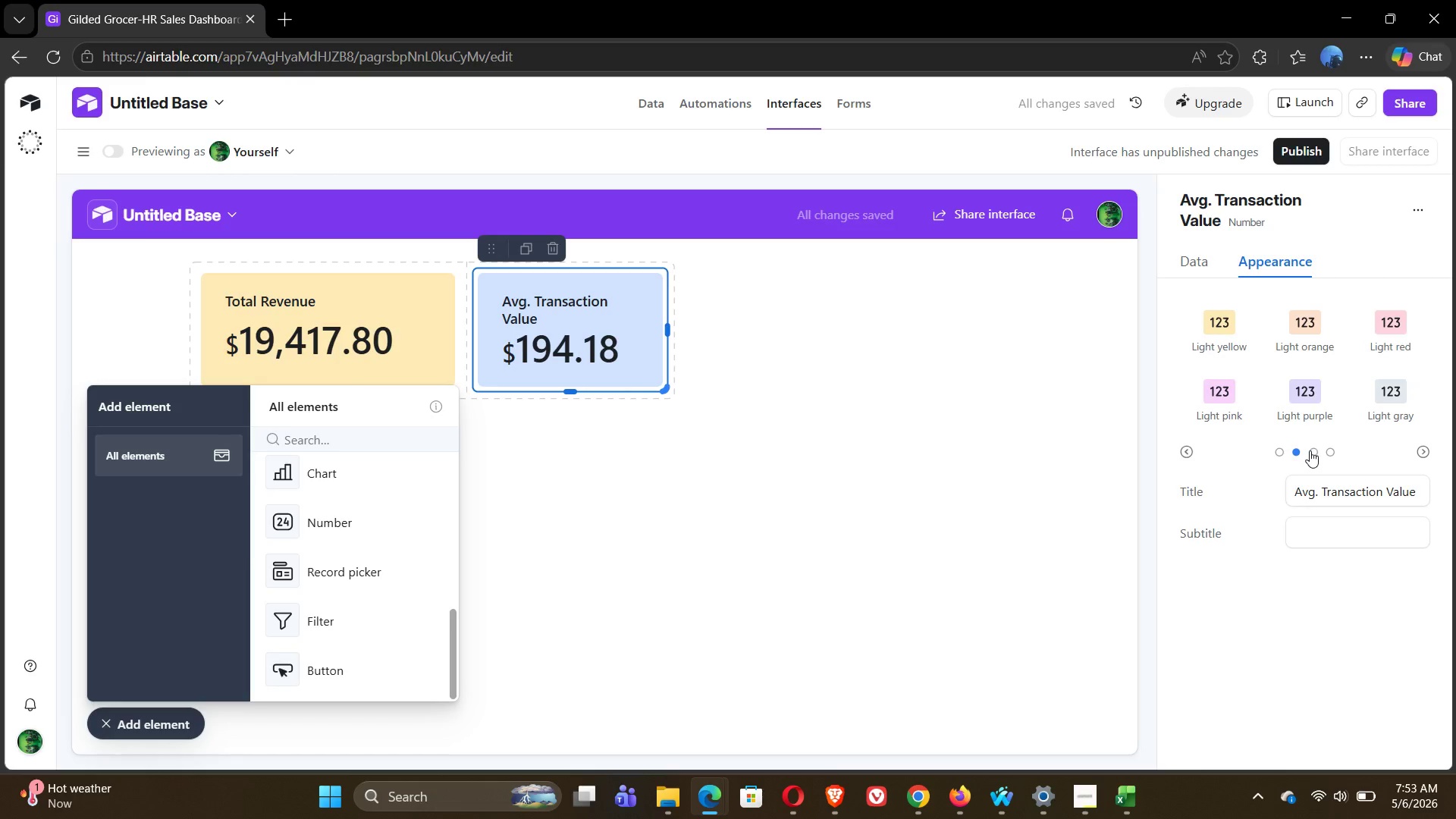 
left_click([1312, 450])
 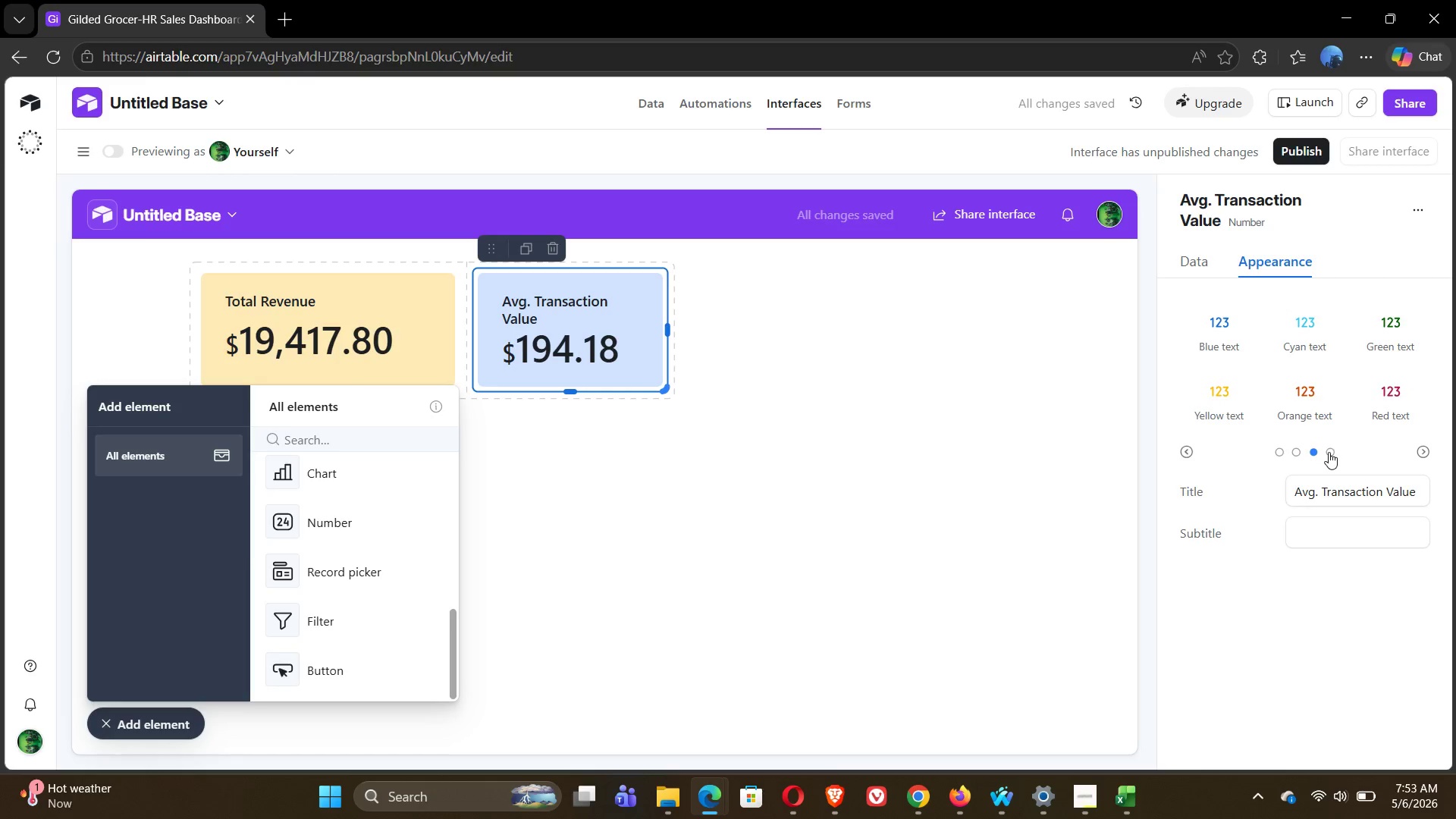 
left_click([1329, 452])
 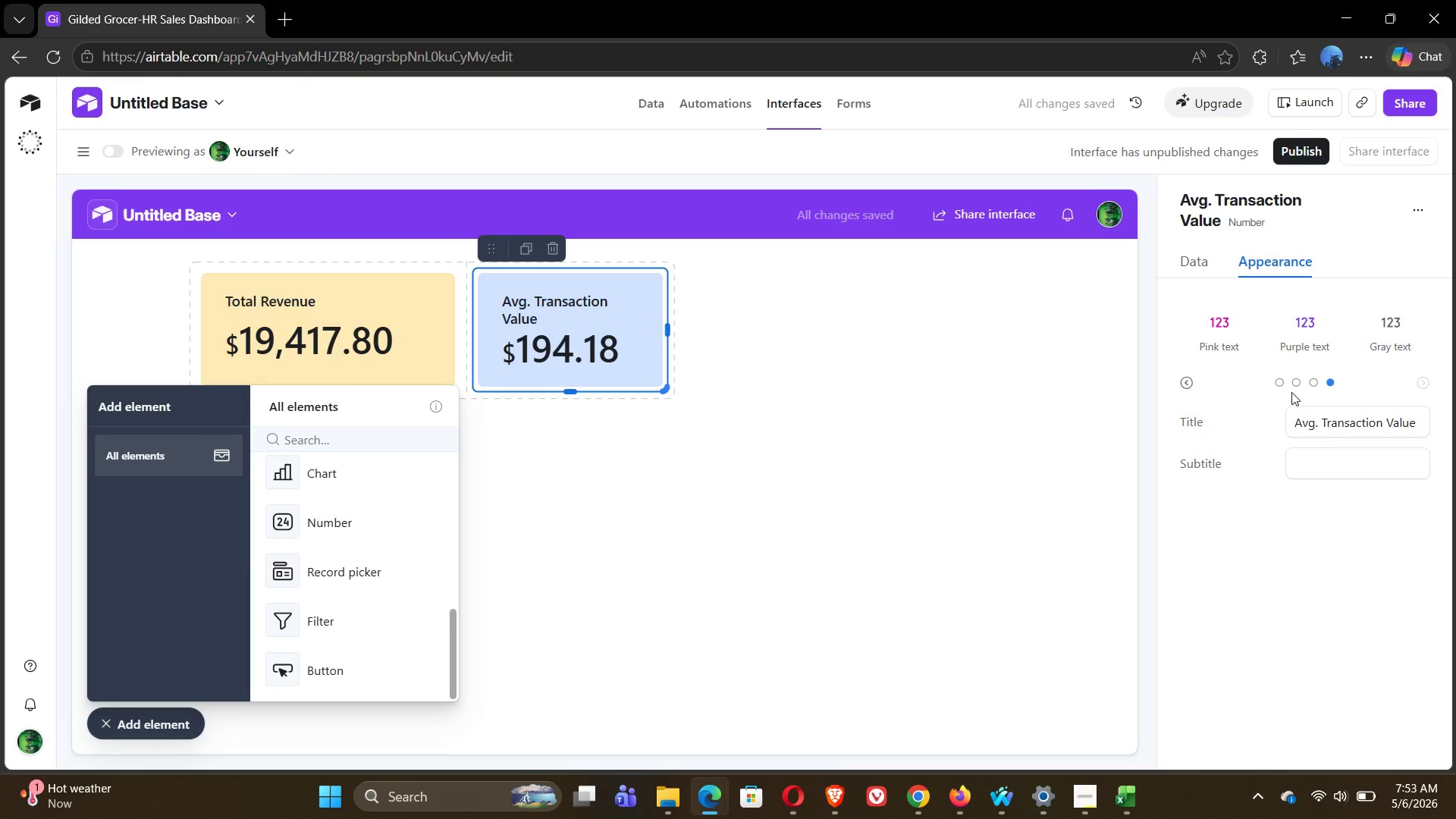 
left_click([1296, 385])
 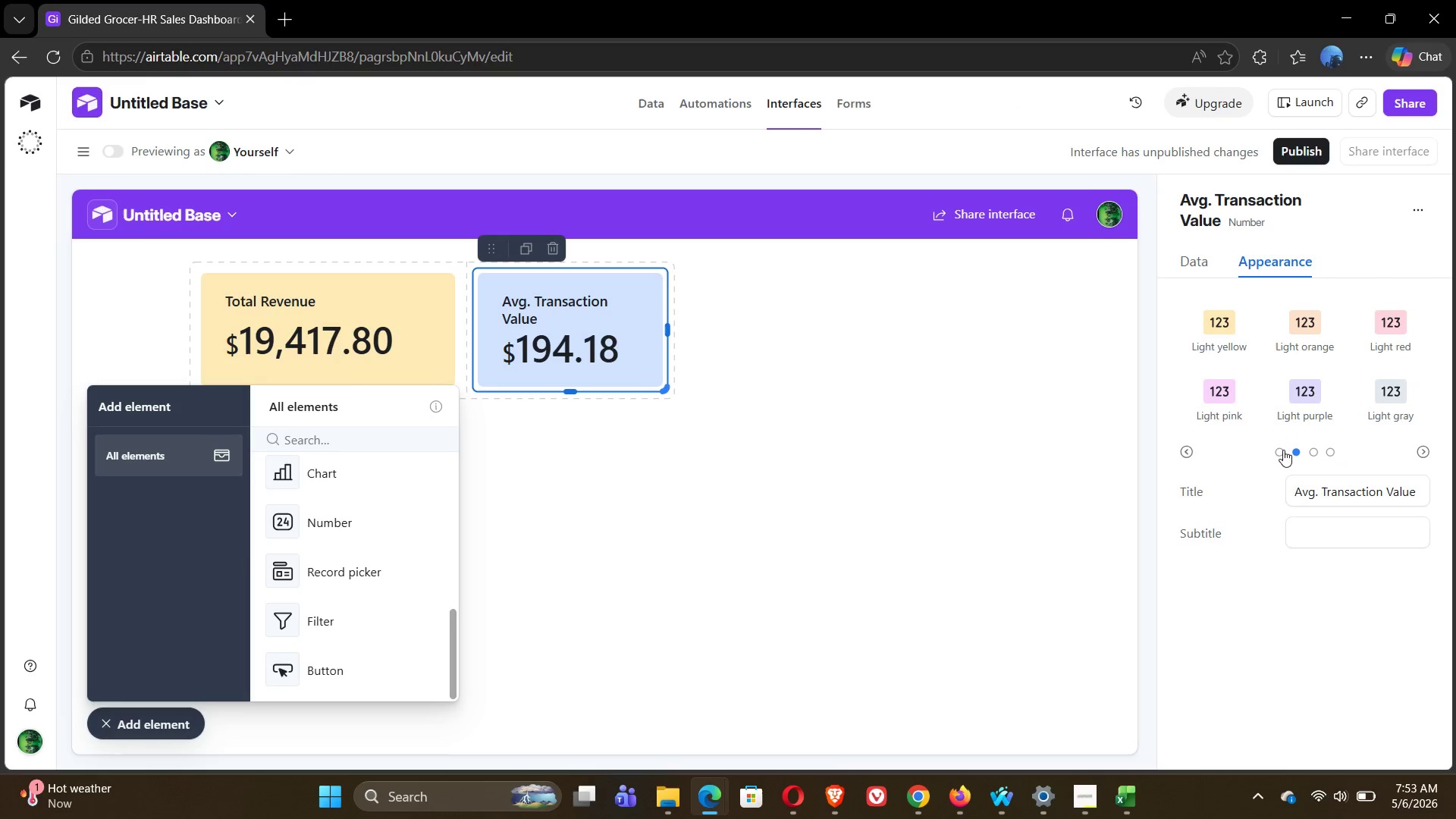 
left_click([1280, 450])
 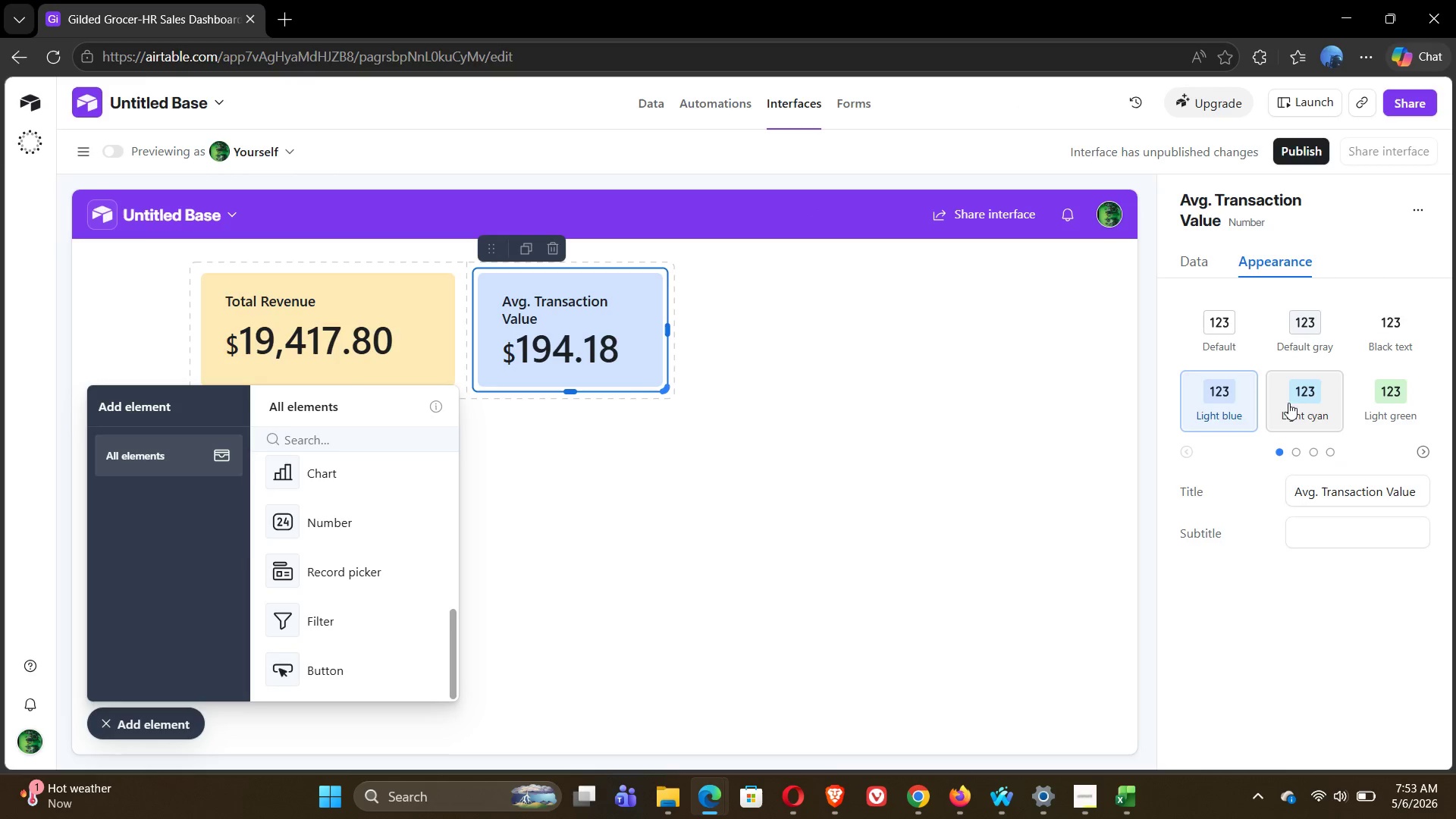 
left_click([1296, 400])
 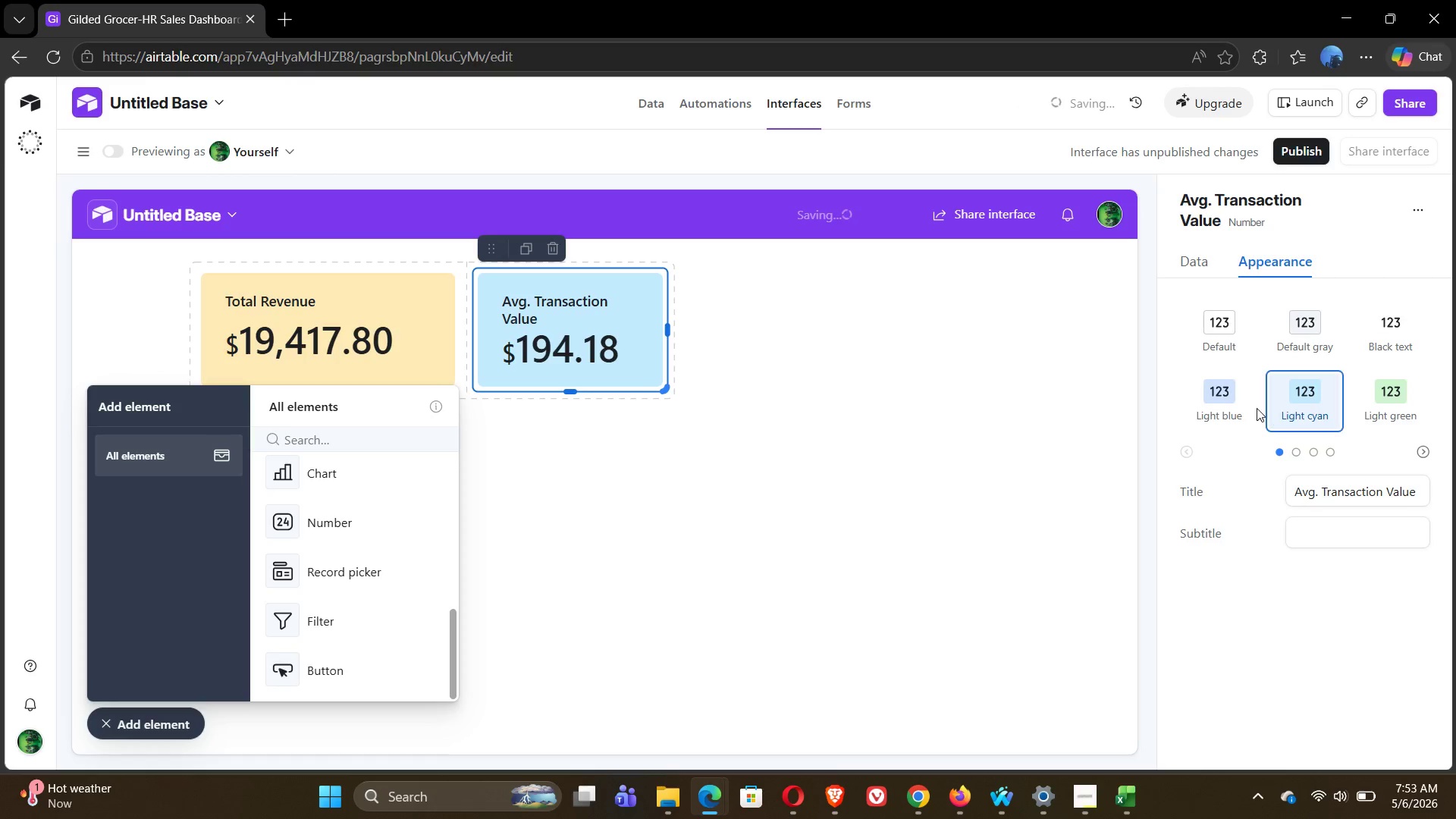 
left_click([1235, 405])
 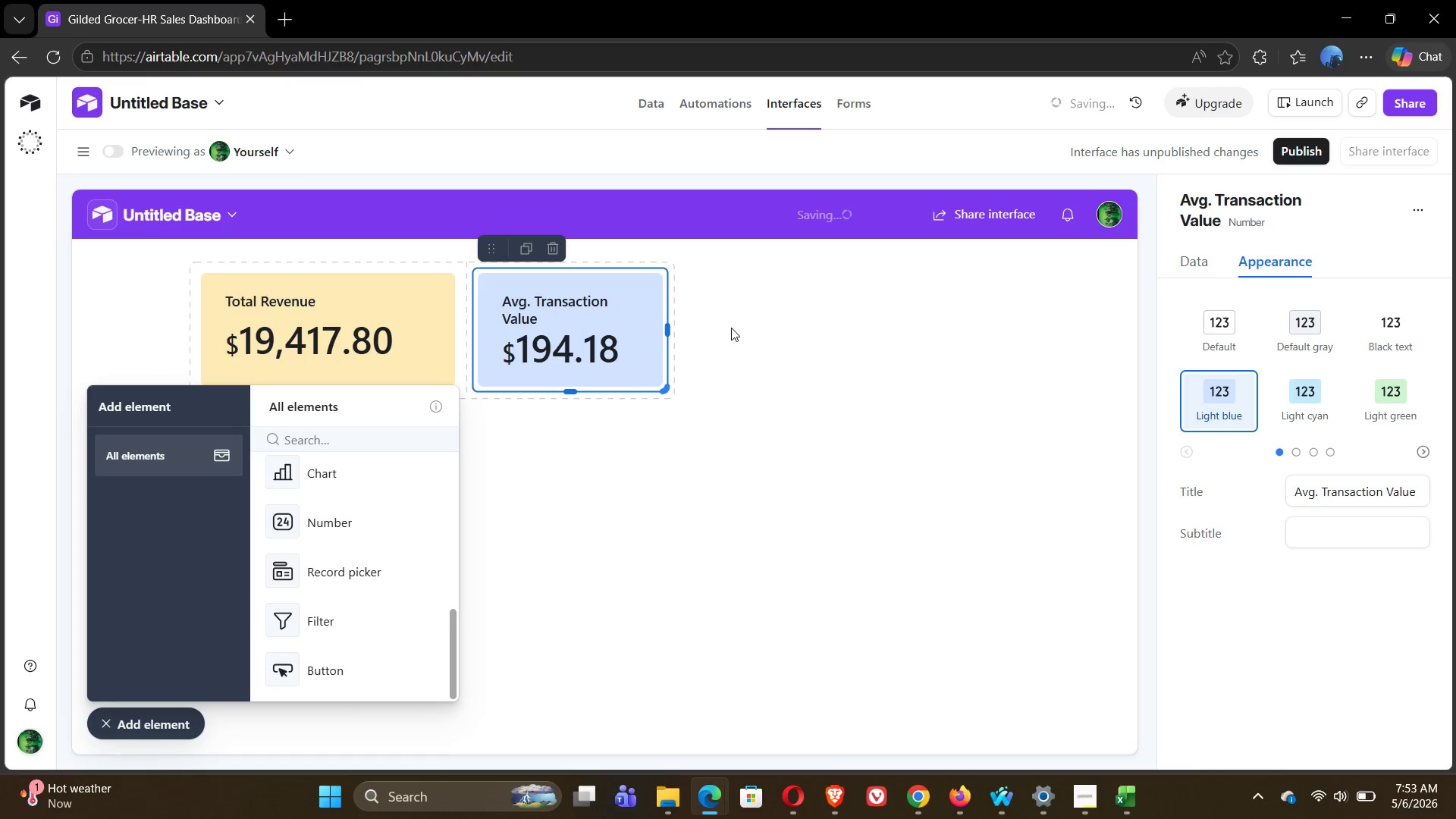 
left_click([731, 328])
 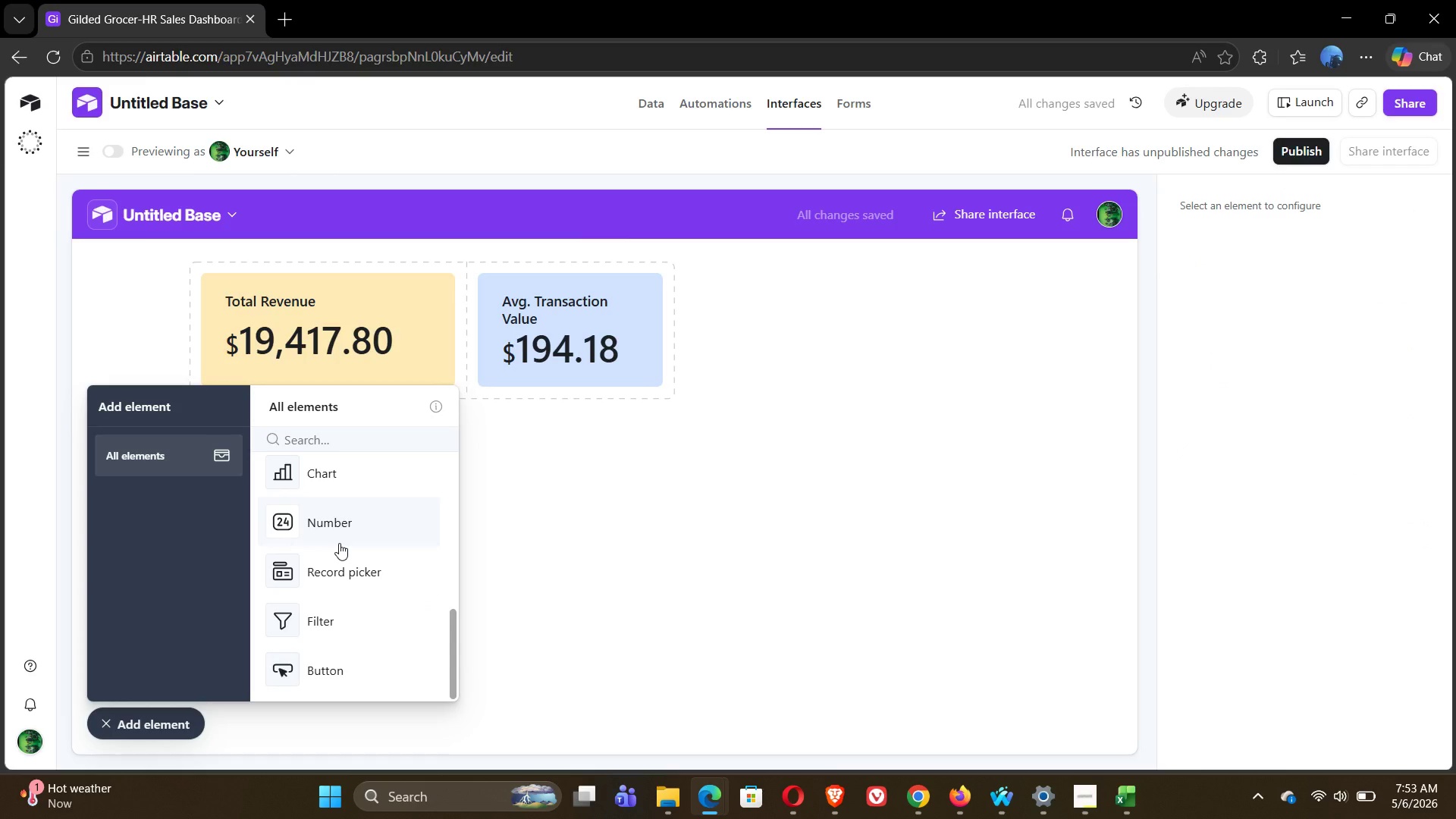 
left_click([328, 532])
 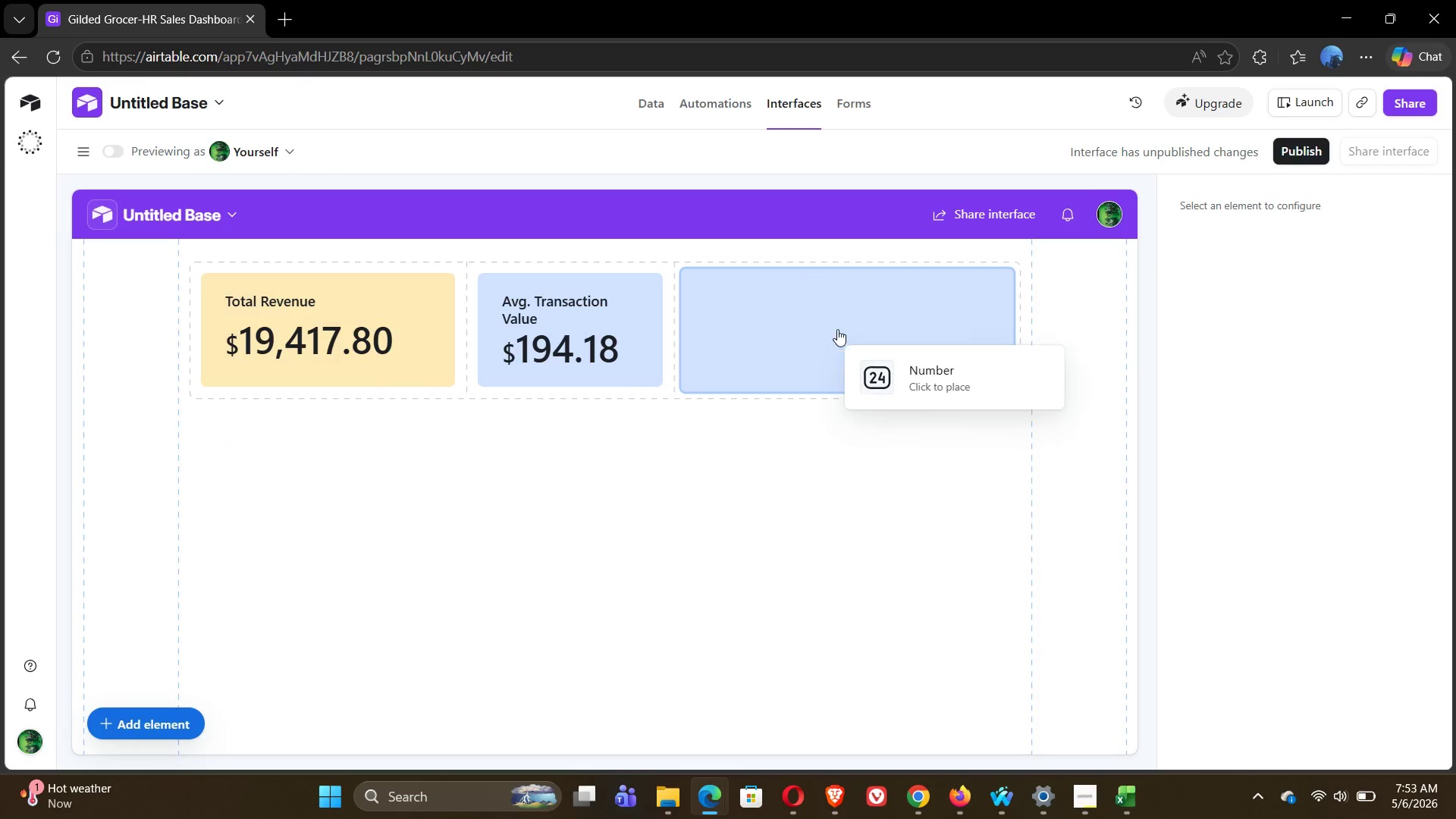 
left_click([815, 329])
 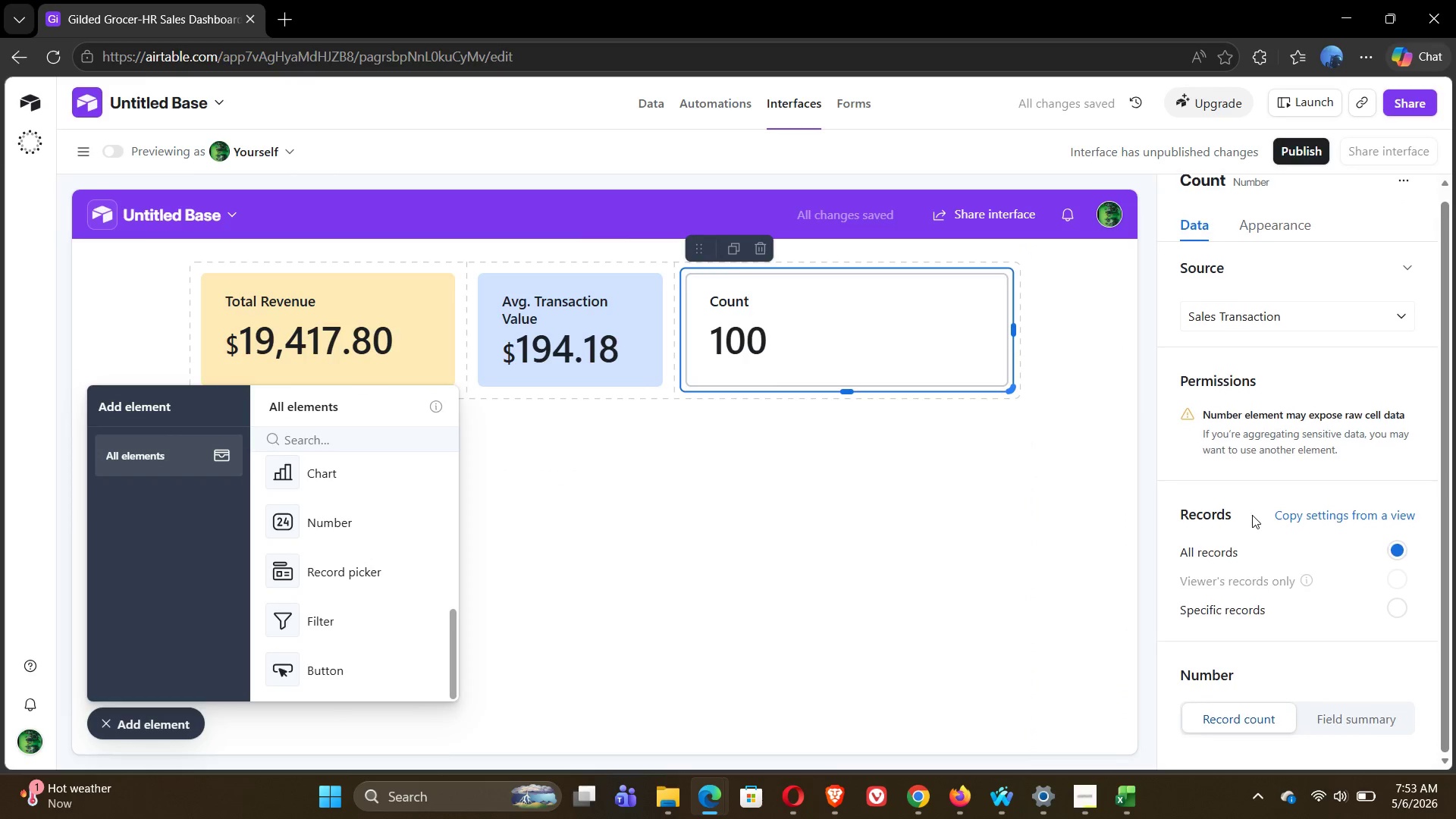 
left_click([1363, 740])
 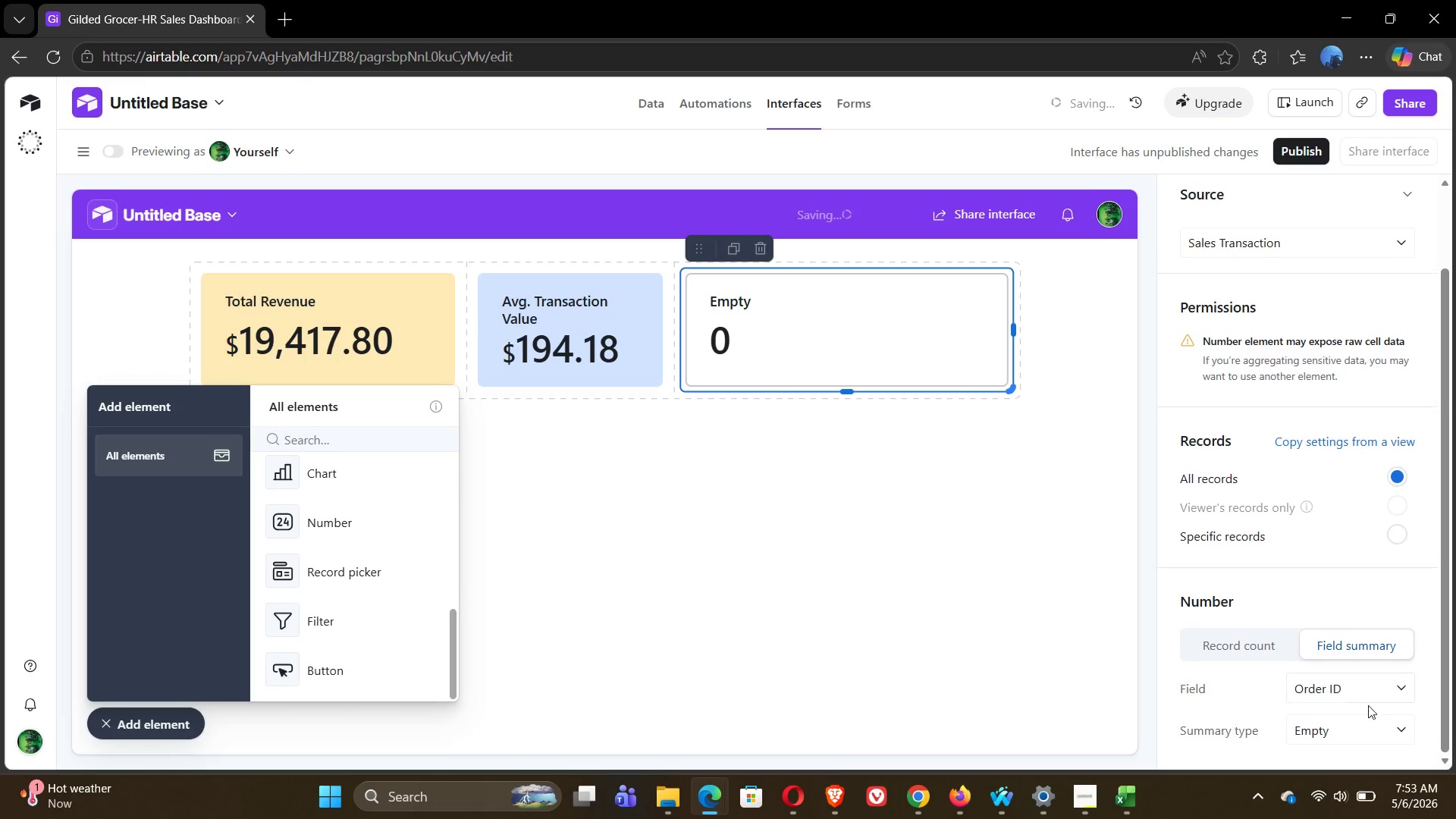 
left_click([1368, 695])
 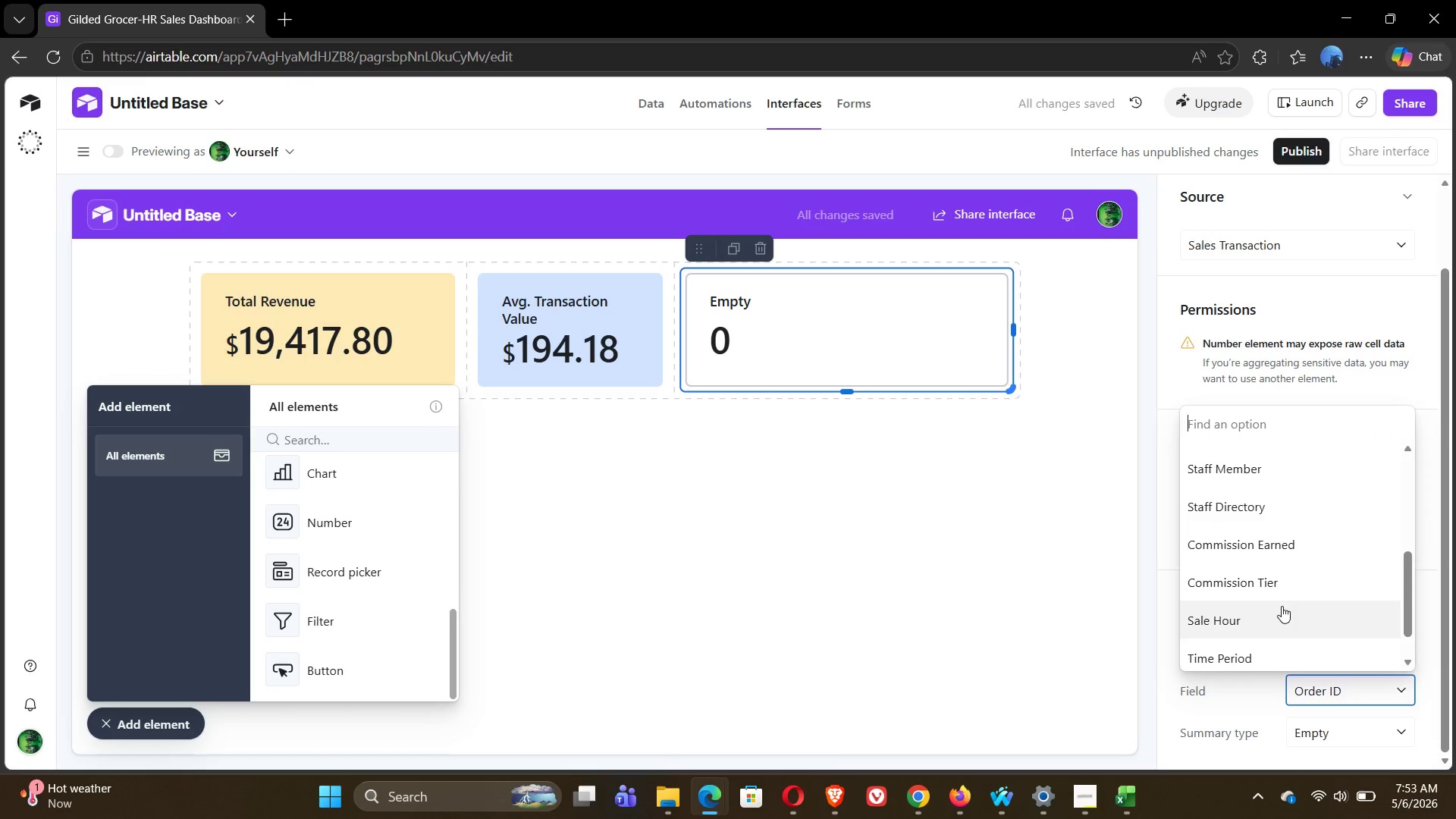 
left_click([1256, 543])
 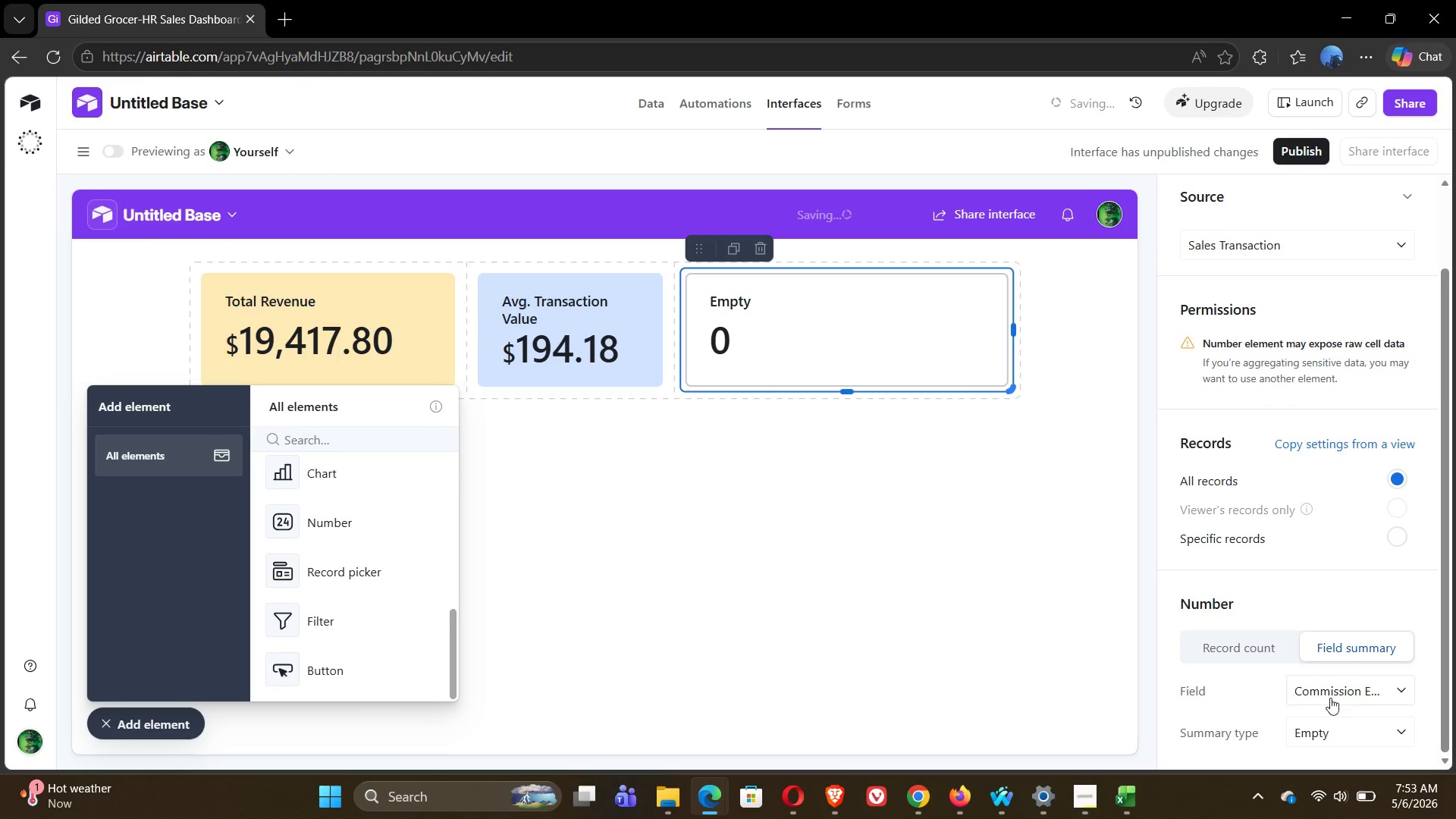 
left_click([1365, 733])
 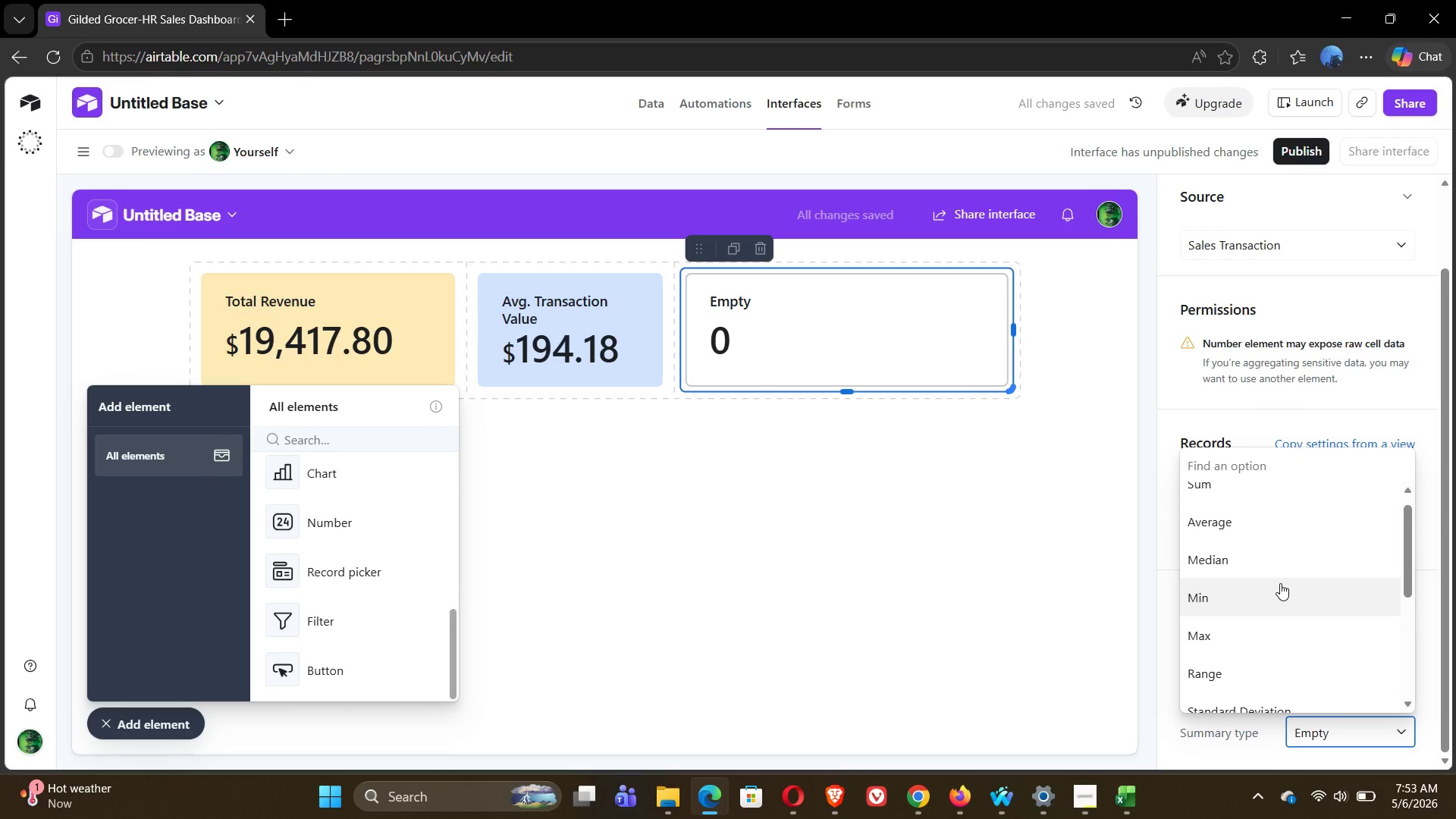 
wait(5.25)
 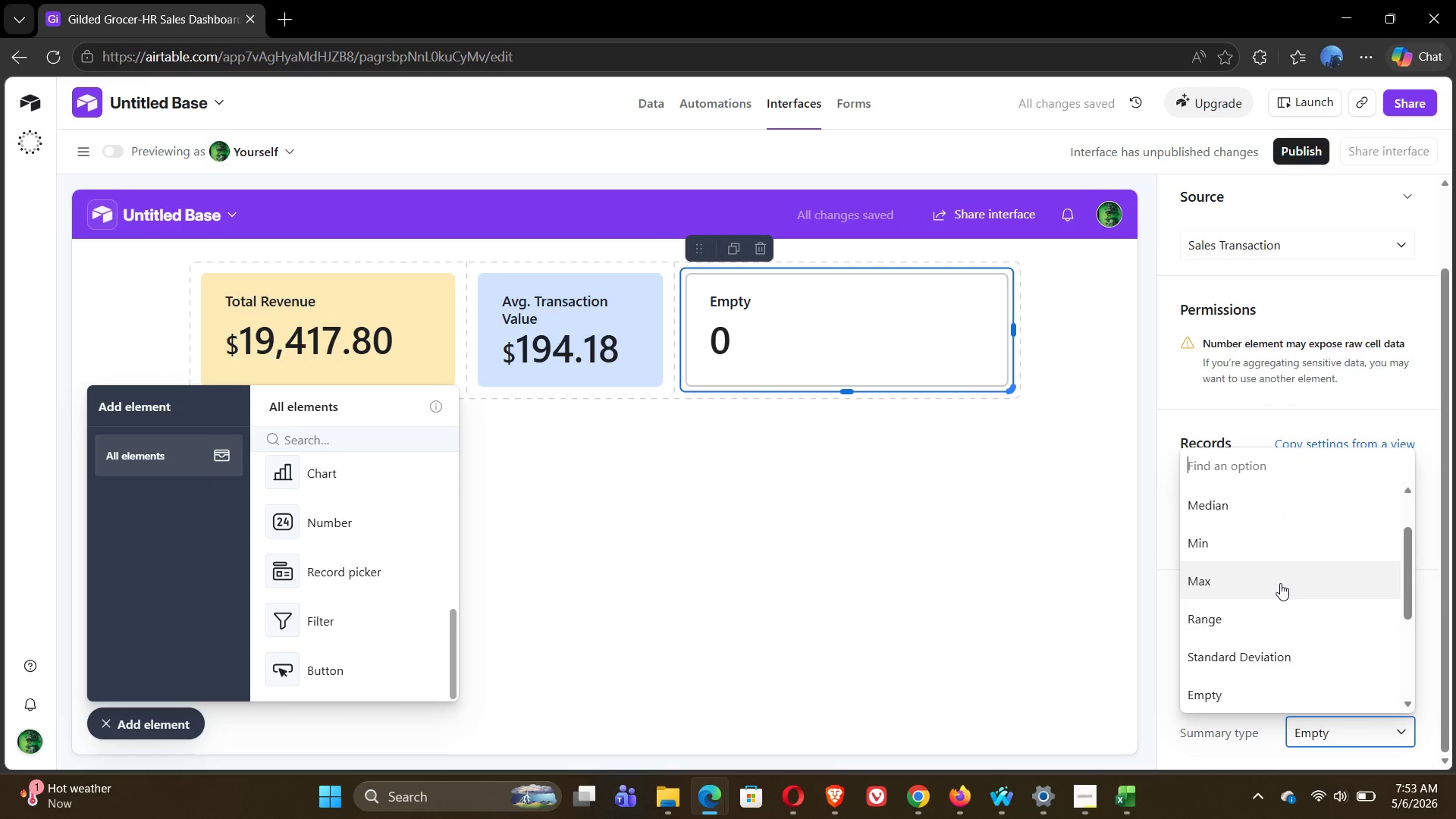 
left_click([1236, 508])
 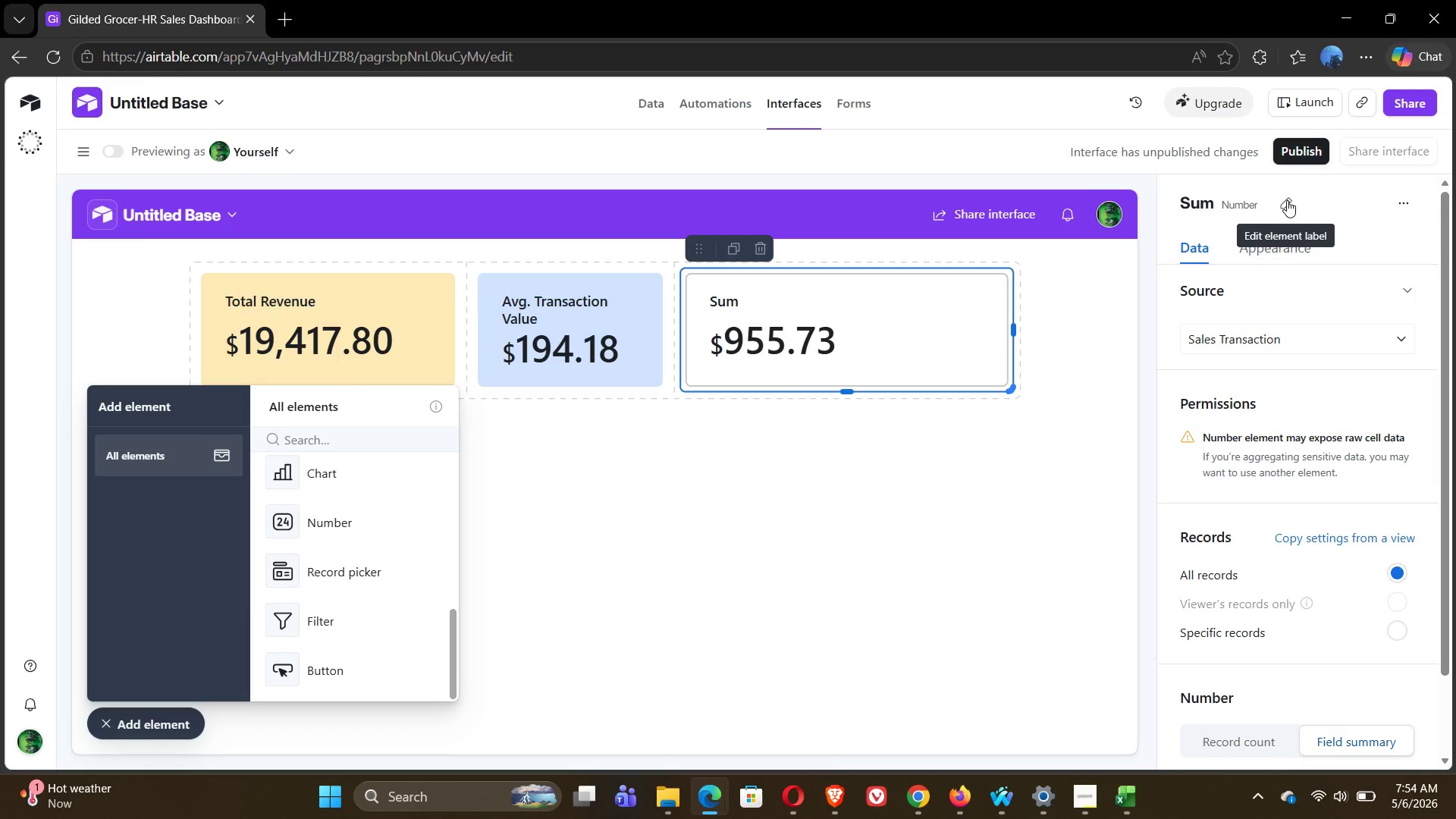 
wait(12.58)
 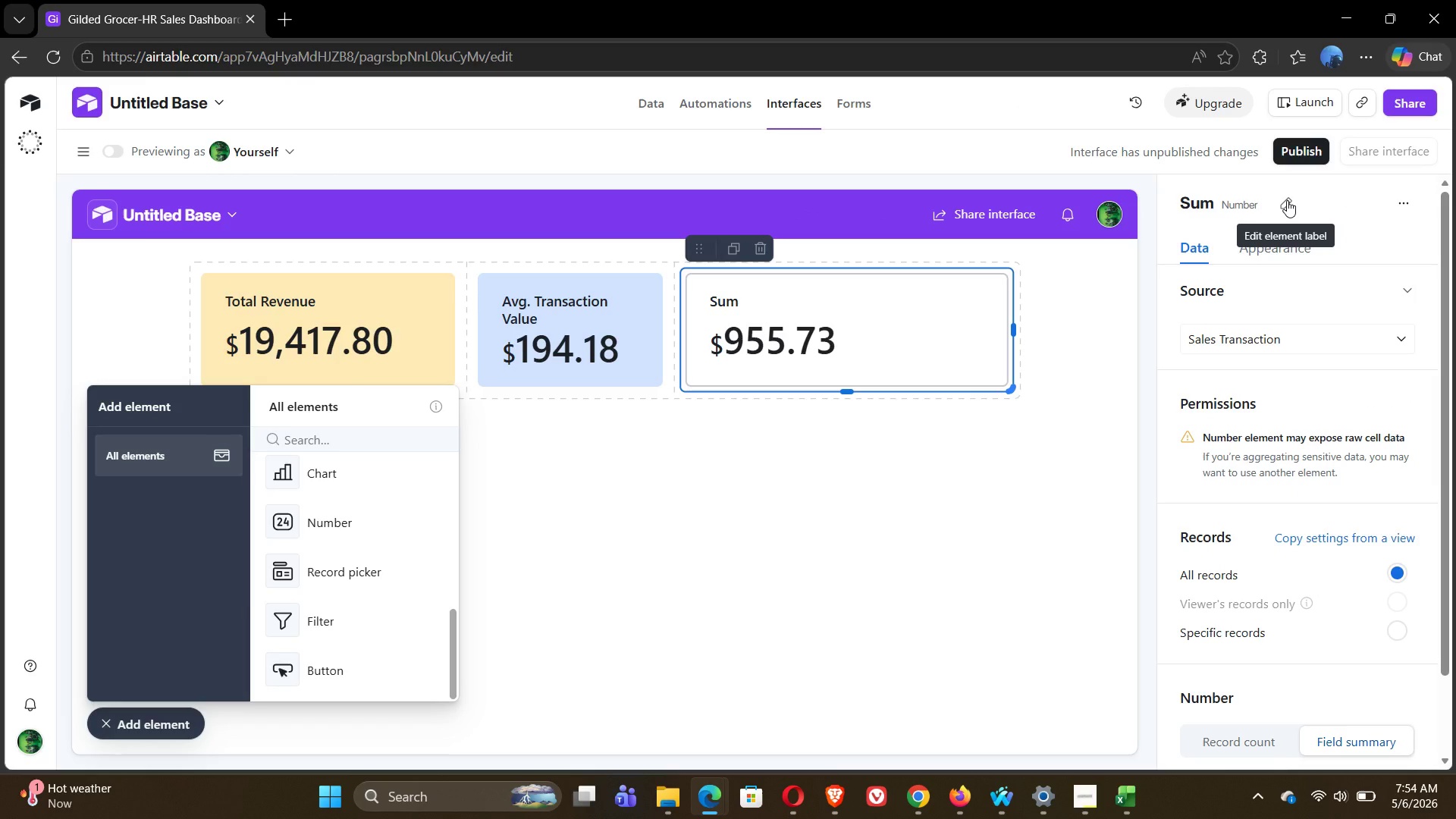 
left_click([1287, 200])
 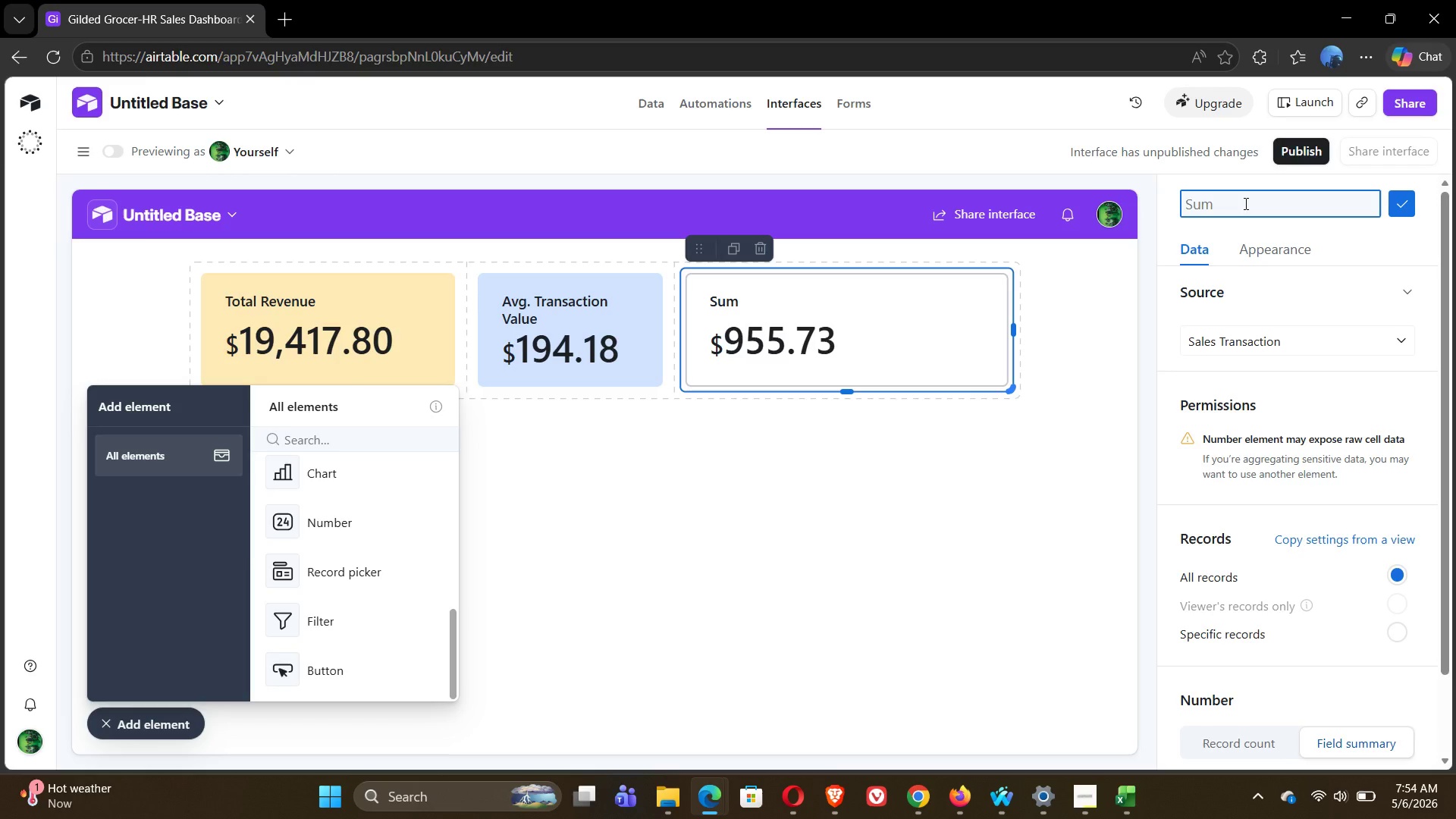 
type(Total Commission paid )
key(Backspace)
key(Backspace)
key(Backspace)
key(Backspace)
key(Backspace)
type(Paid)
 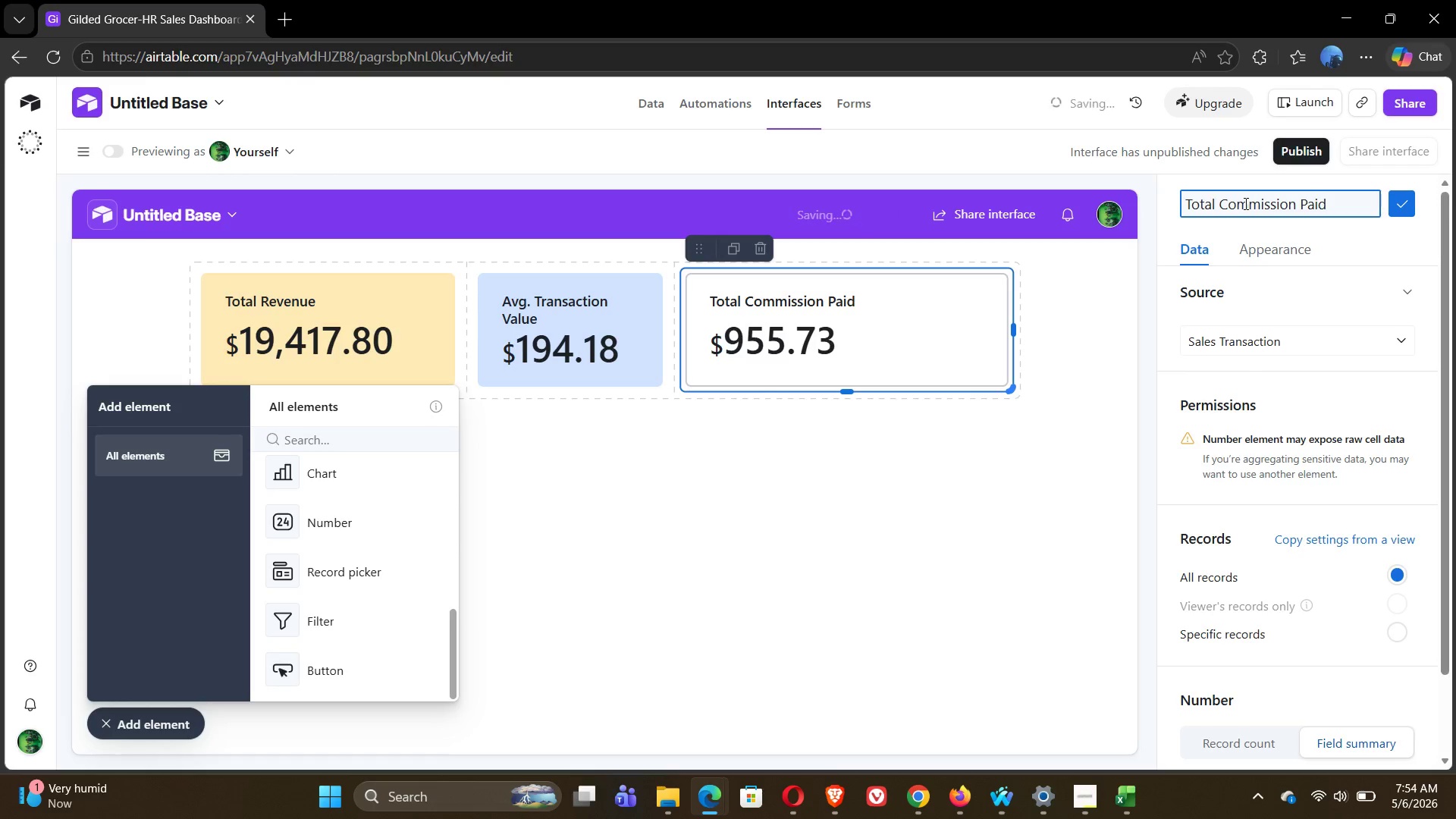 
wait(12.27)
 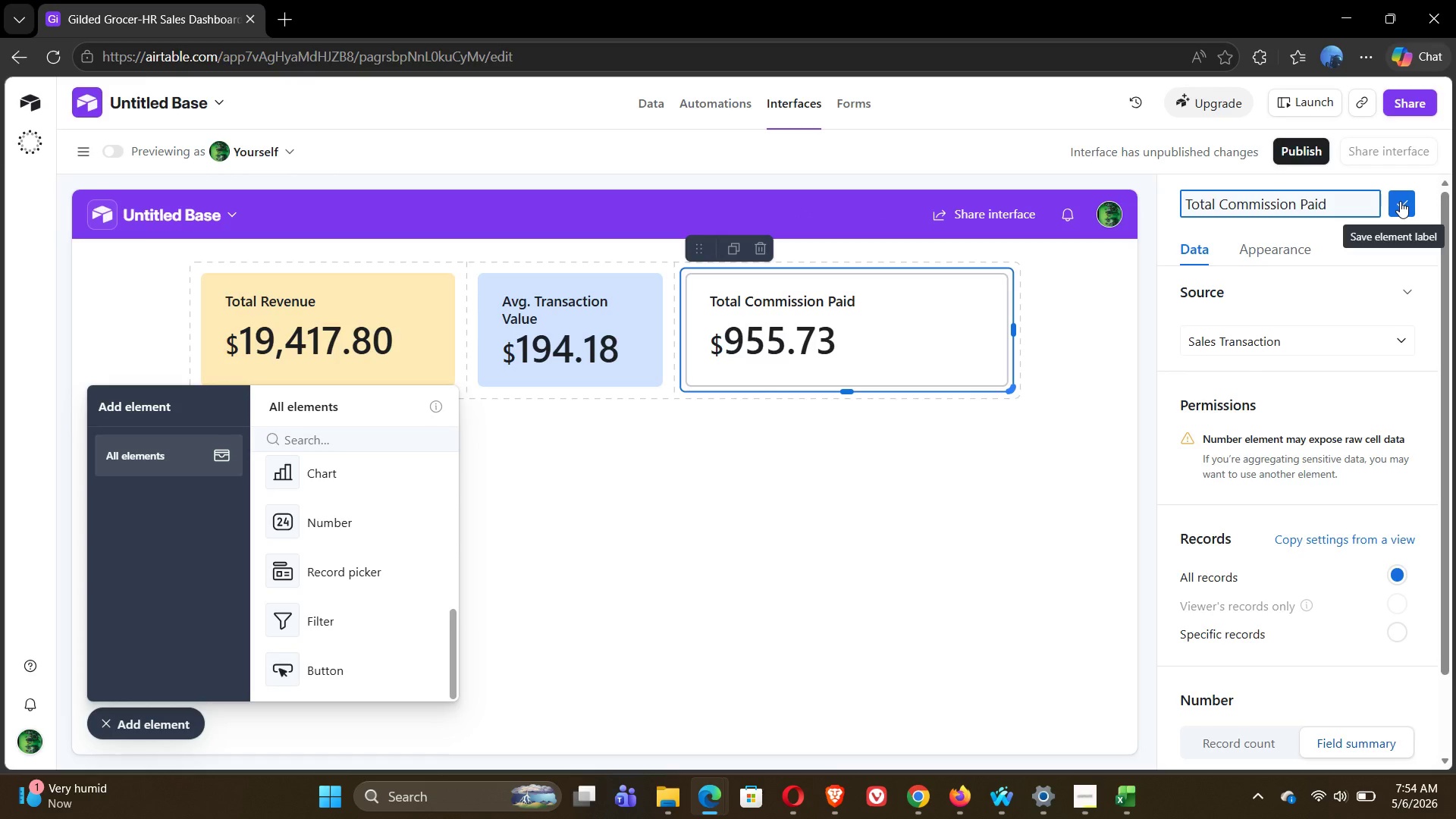 
left_click([1406, 202])
 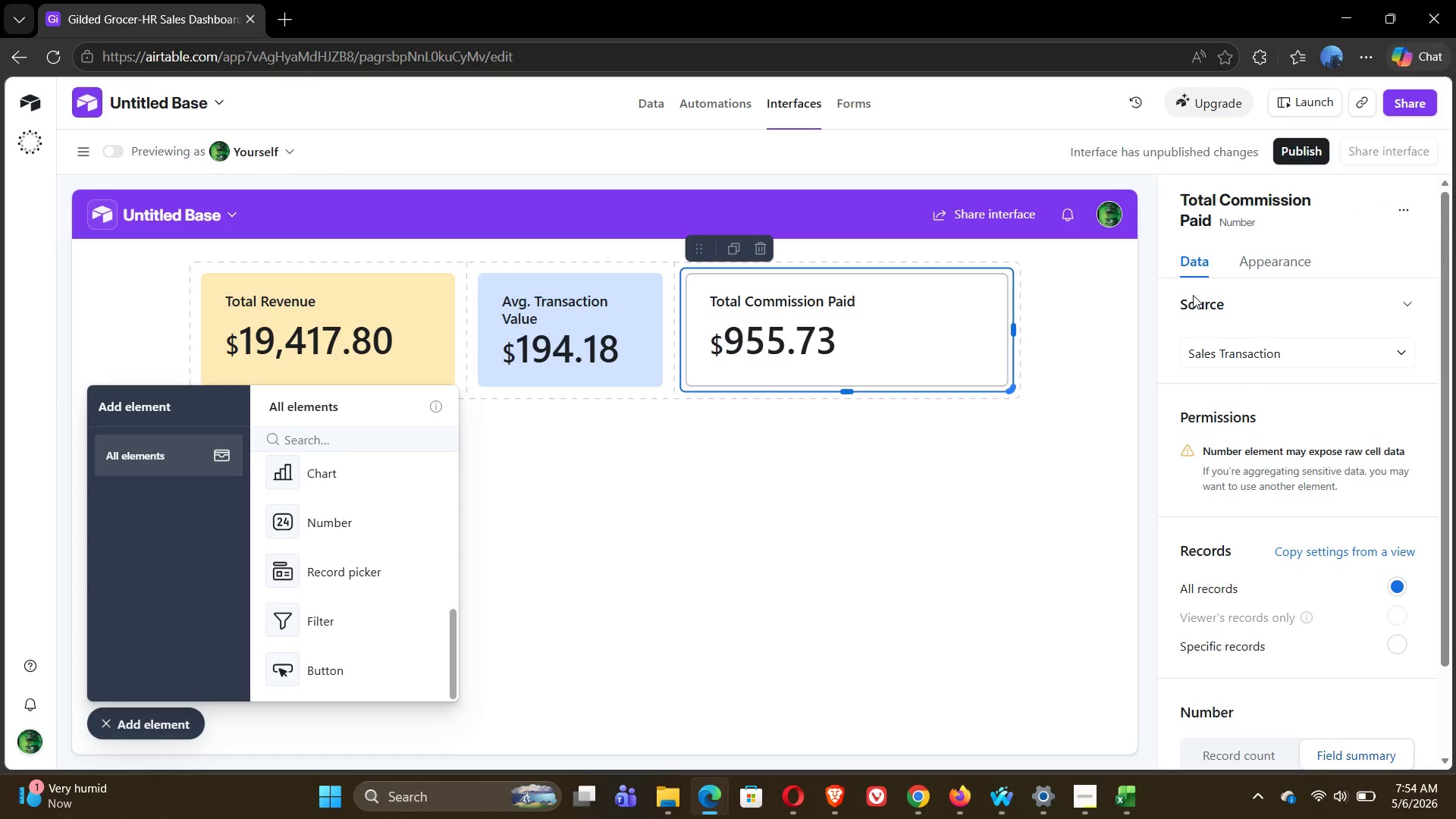 
left_click([1285, 264])
 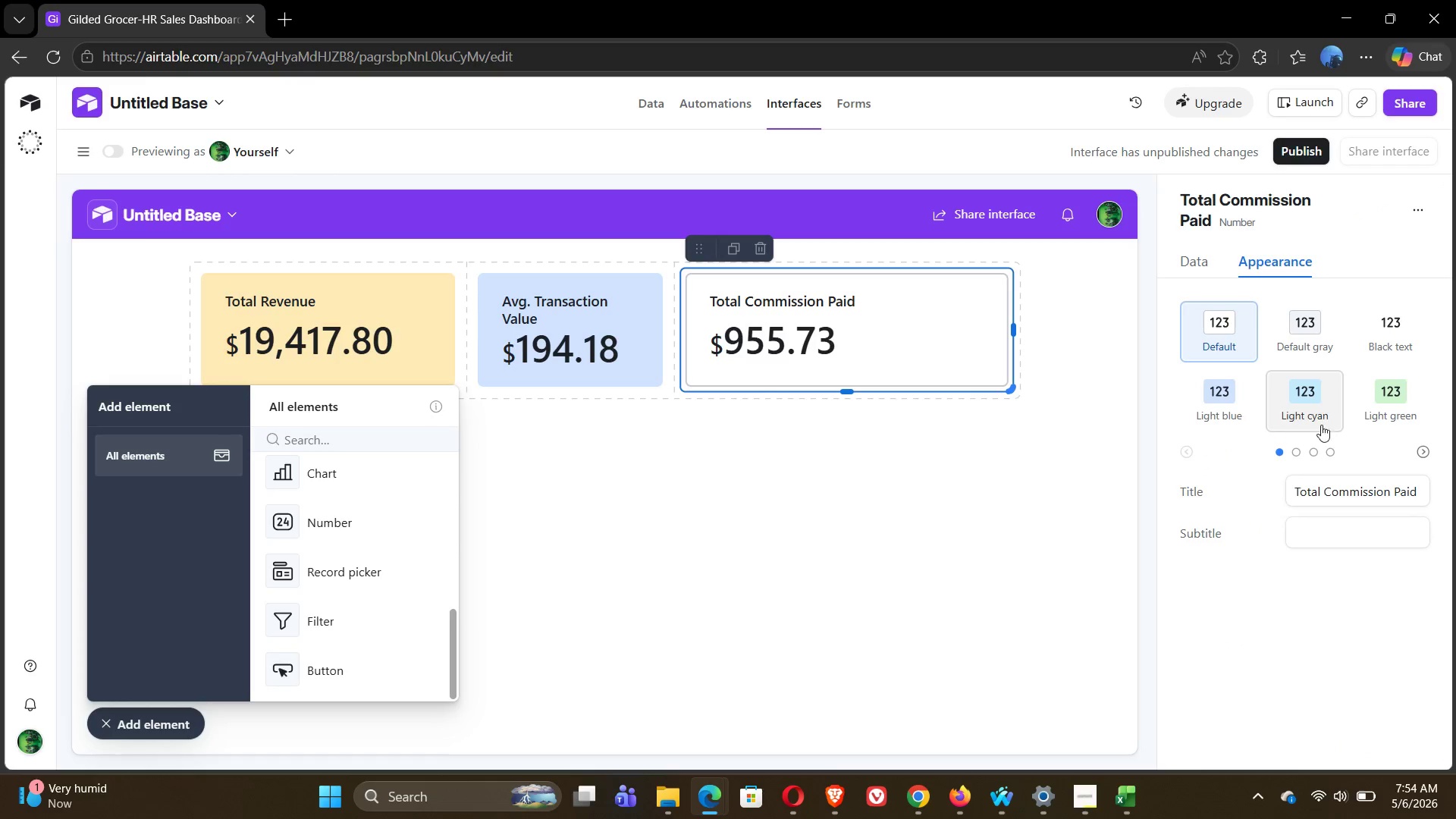 
left_click([1417, 403])
 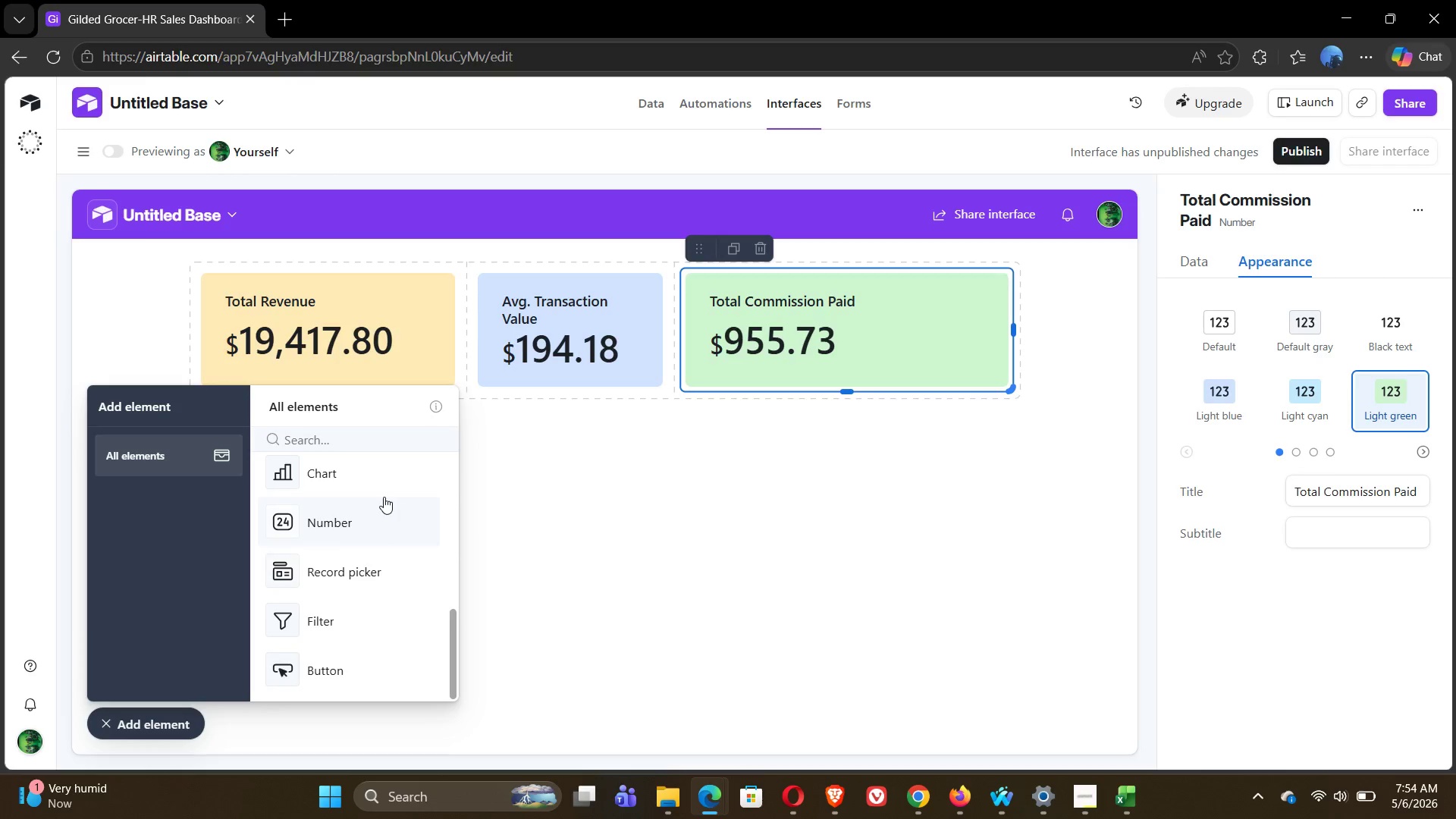 
wait(14.66)
 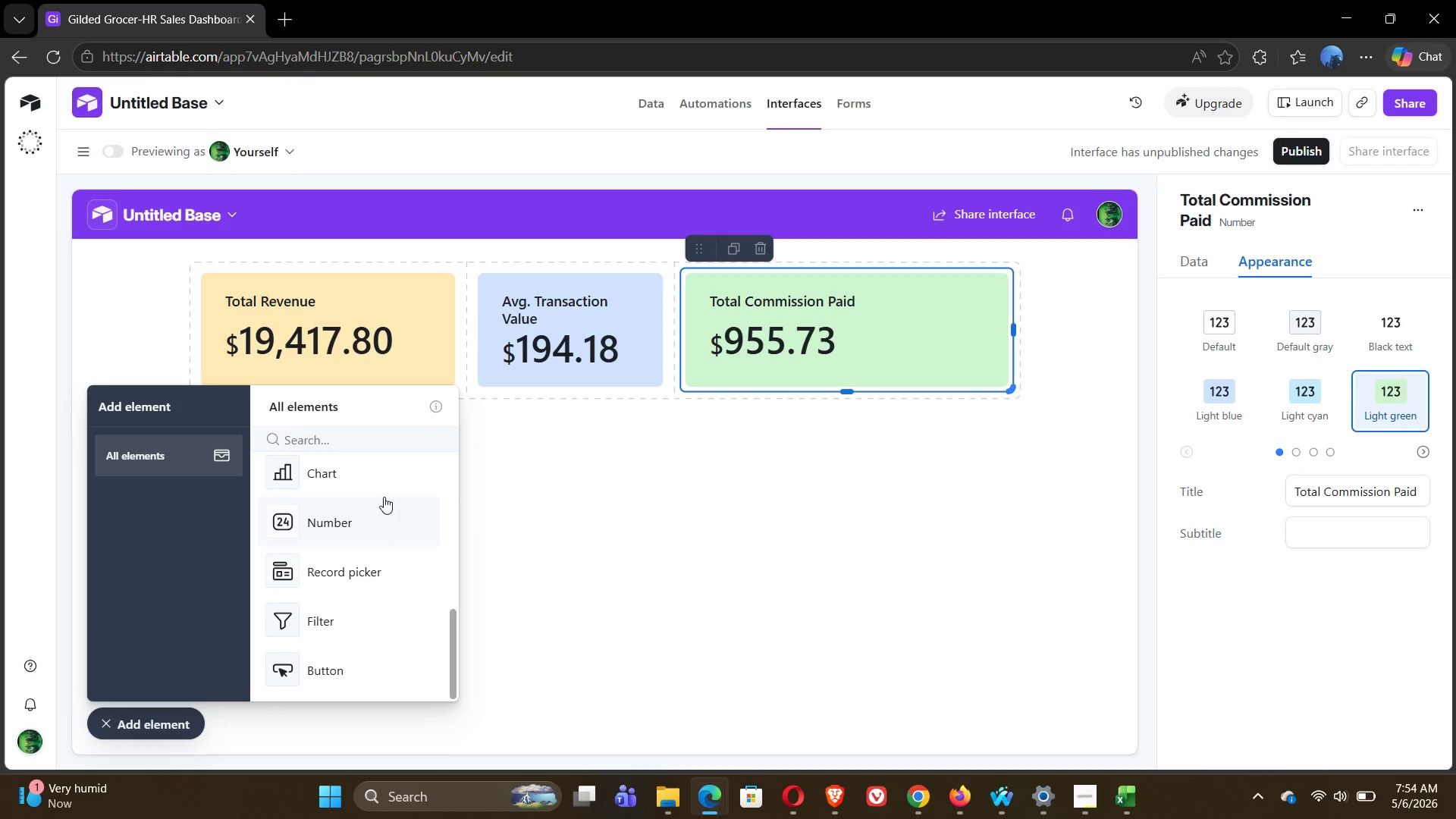 
left_click([1068, 723])